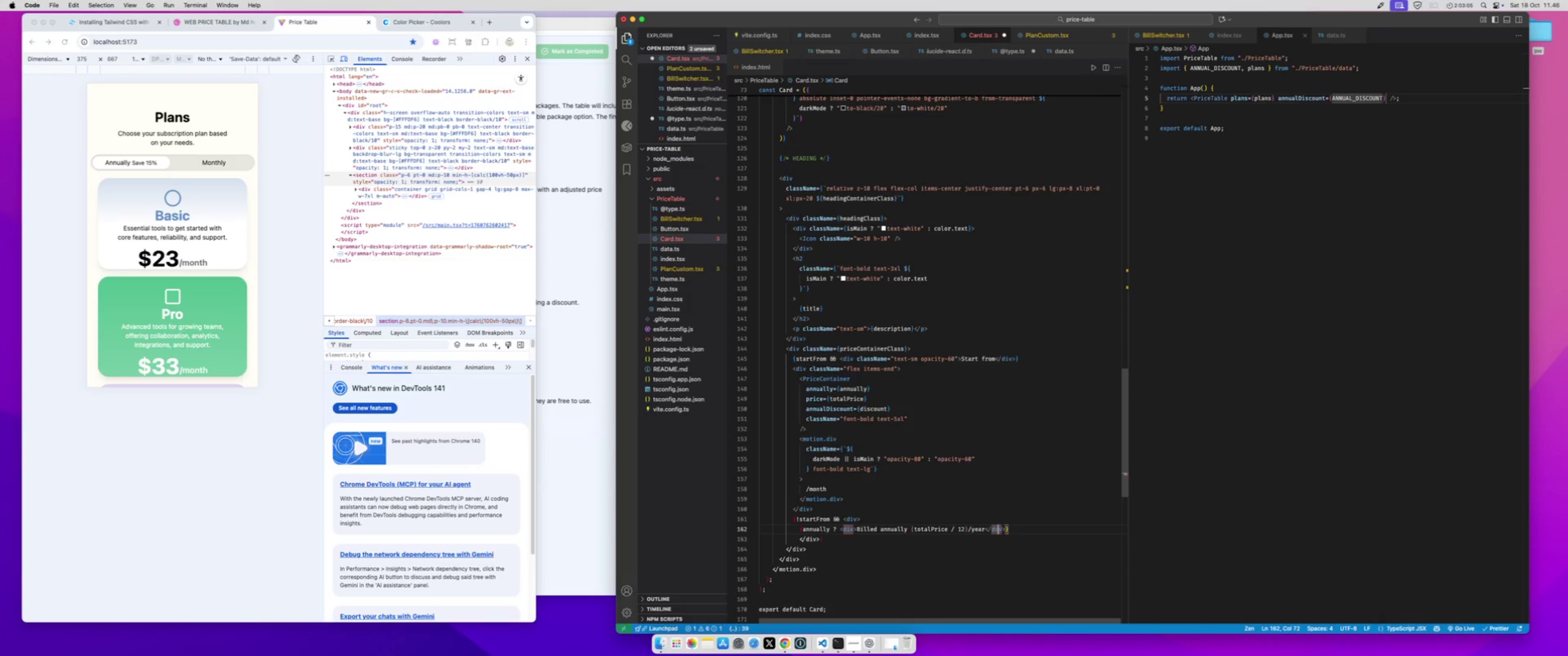 
key(ArrowRight)
 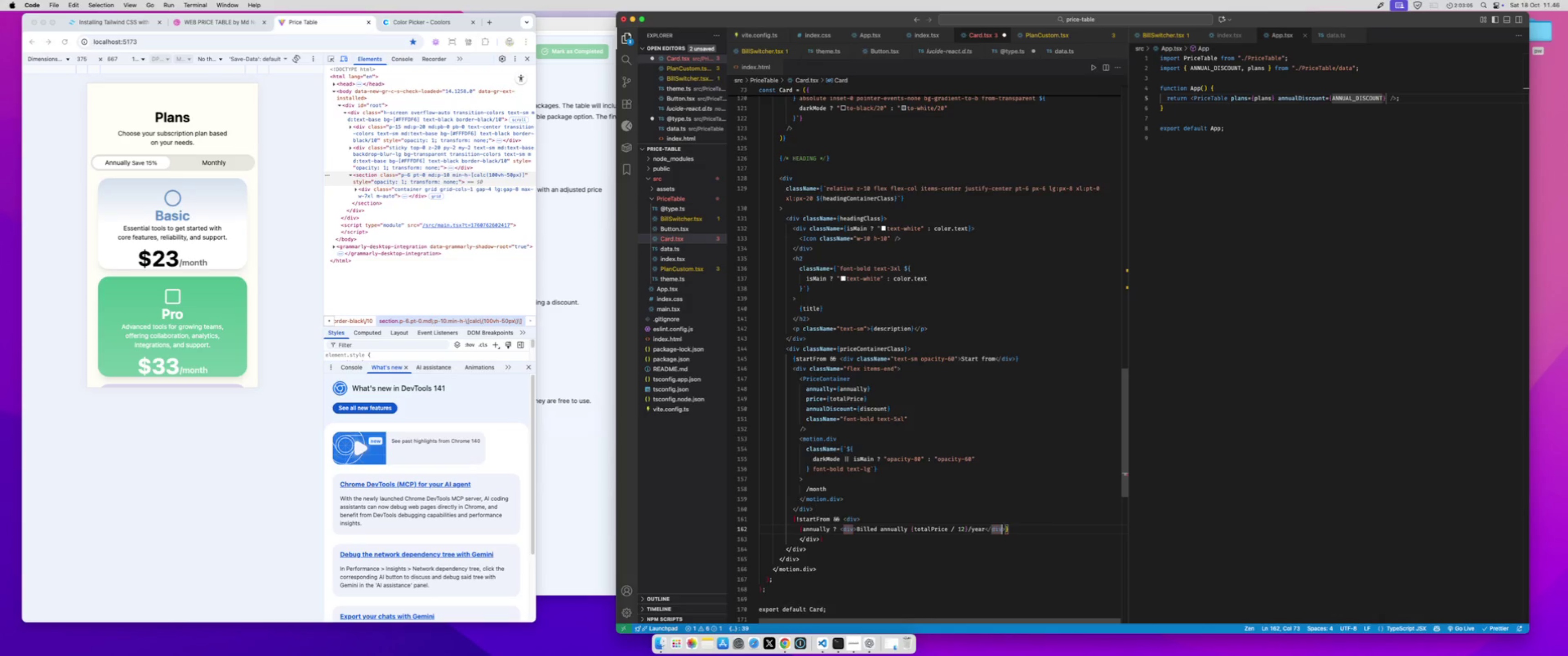 
key(ArrowRight)
 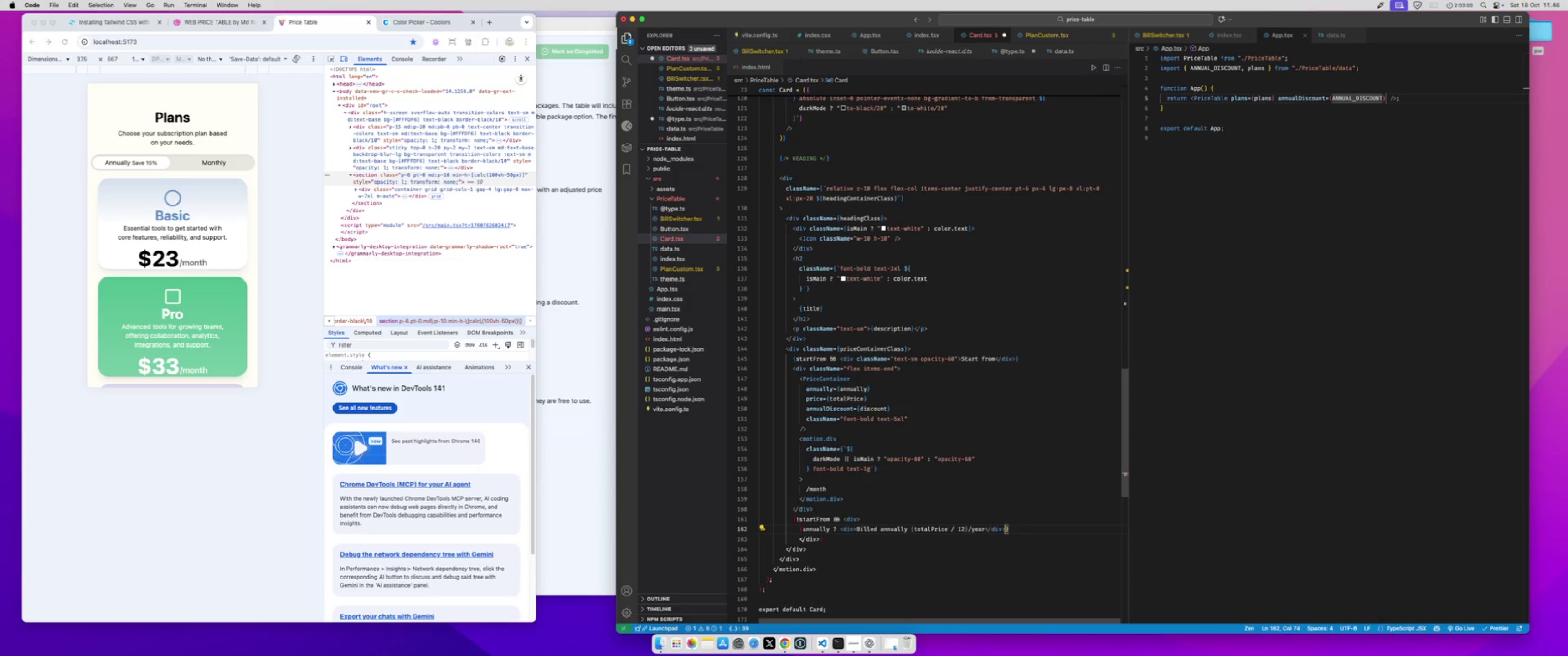 
wait(7.71)
 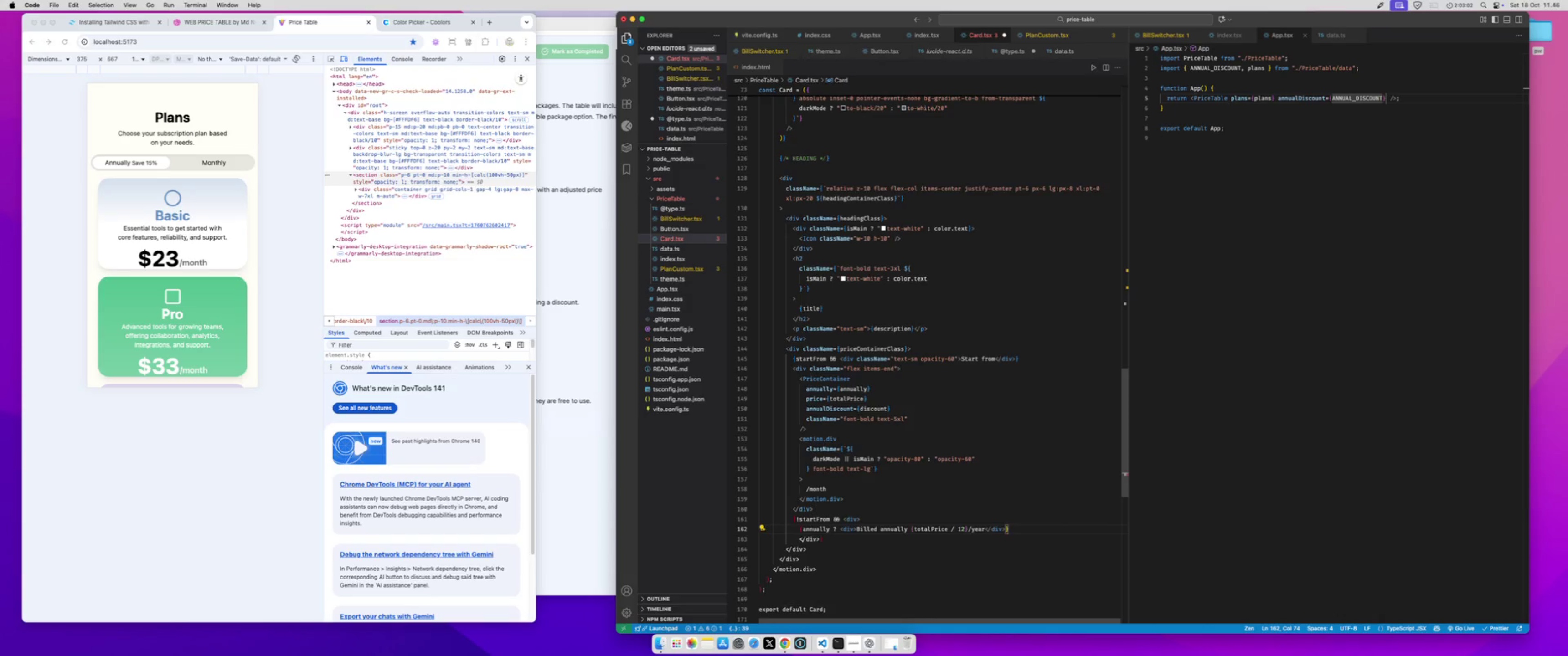 
type(:,)
key(Backspace)
type(<div>)
 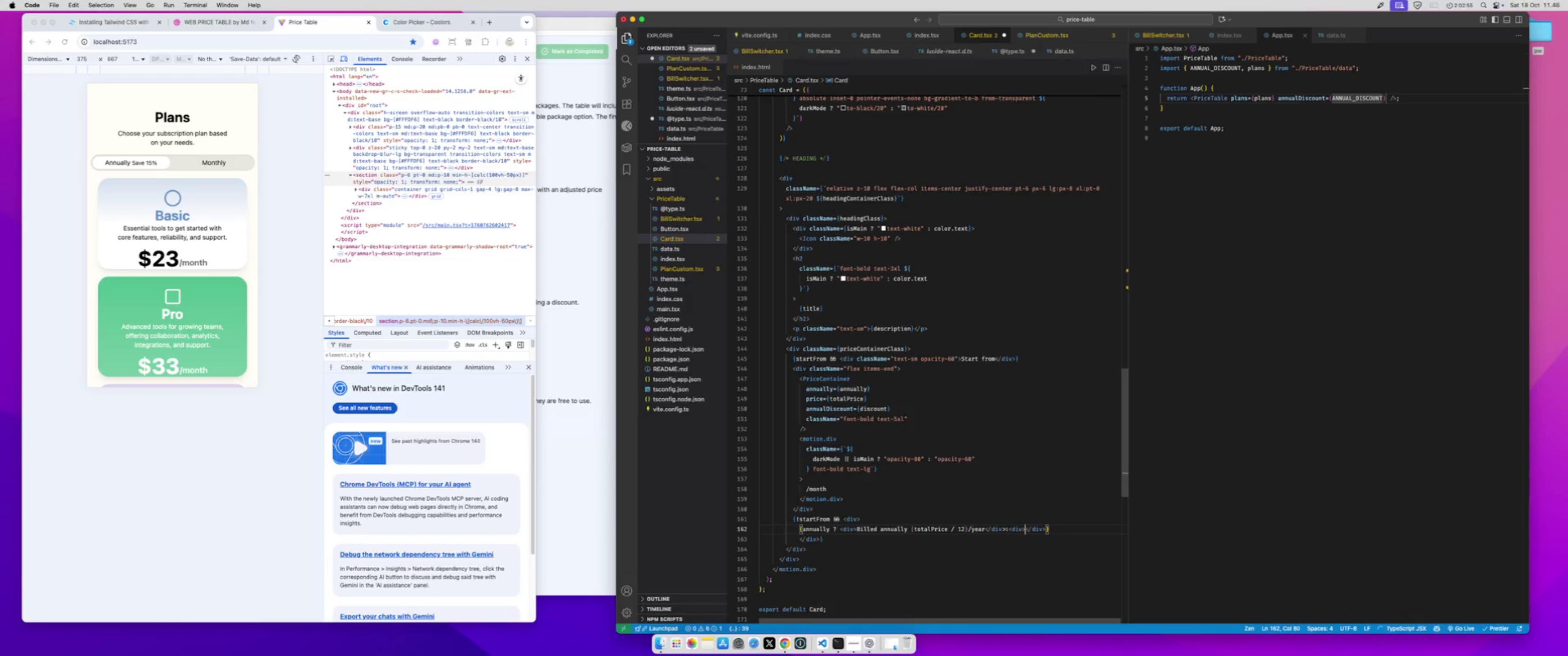 
wait(13.61)
 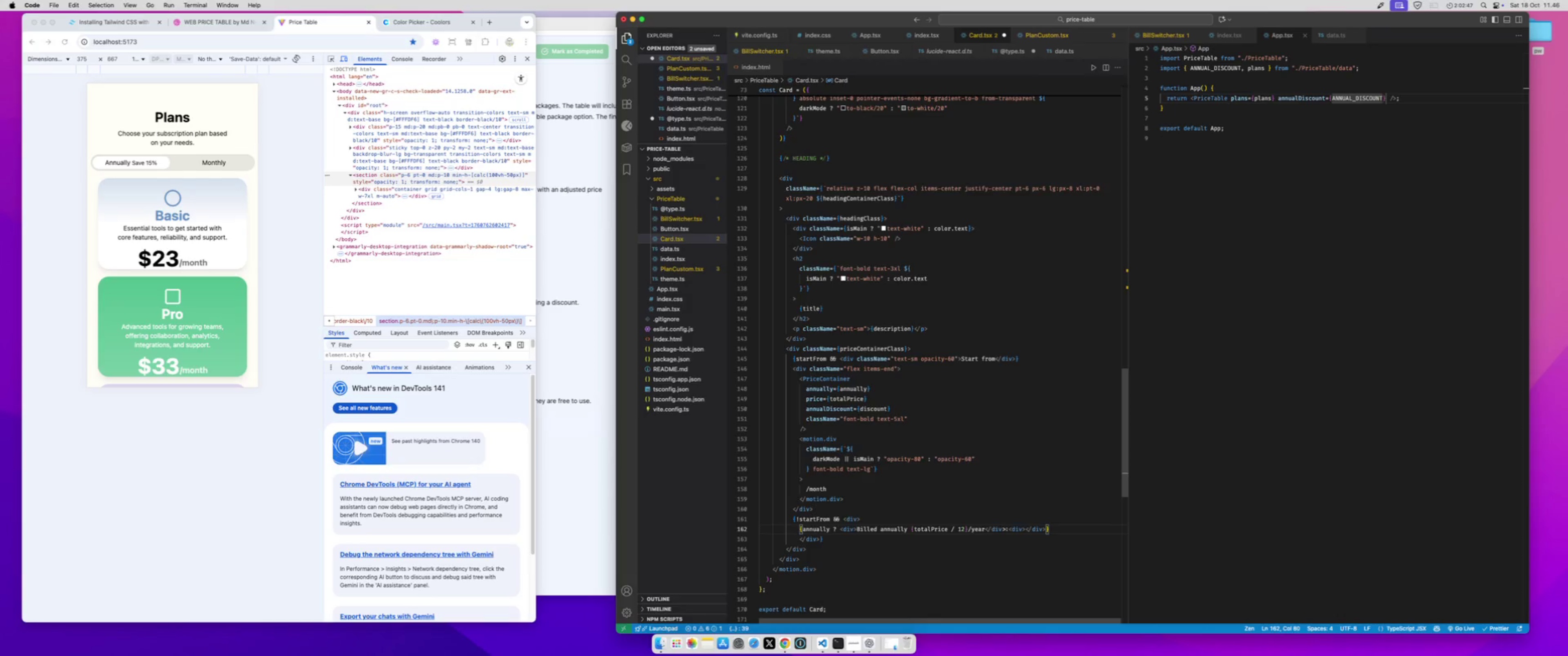 
left_click_drag(start_coordinate=[799, 530], to_coordinate=[1056, 528])
 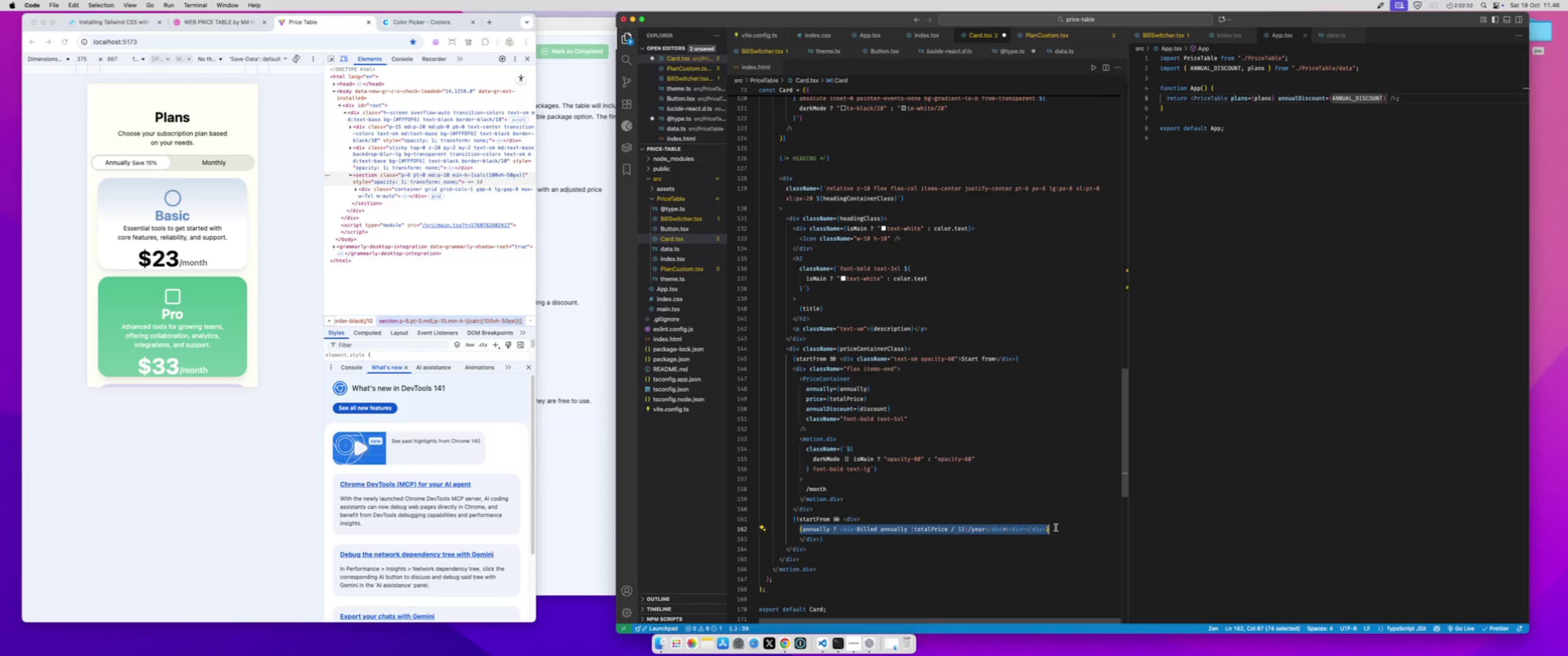 
key(Backspace)
 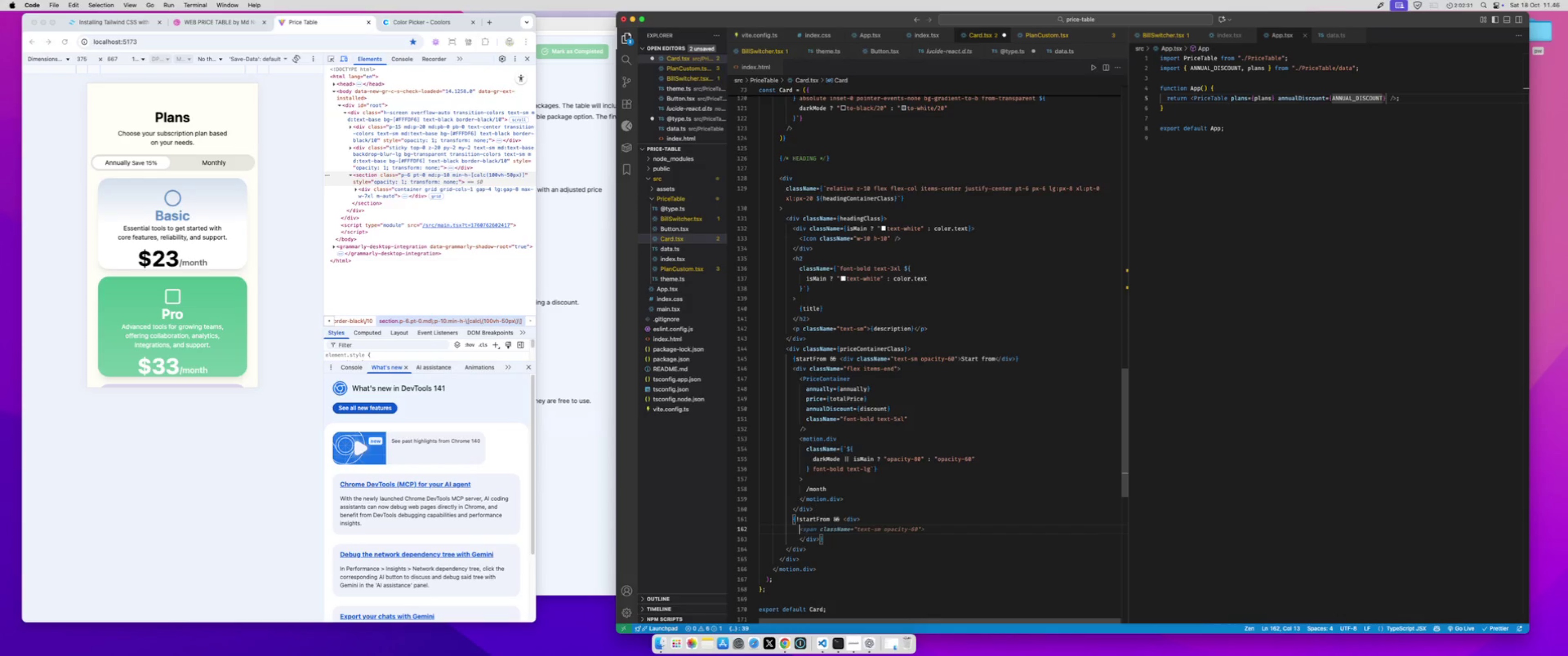 
key(Shift+BracketLeft)
 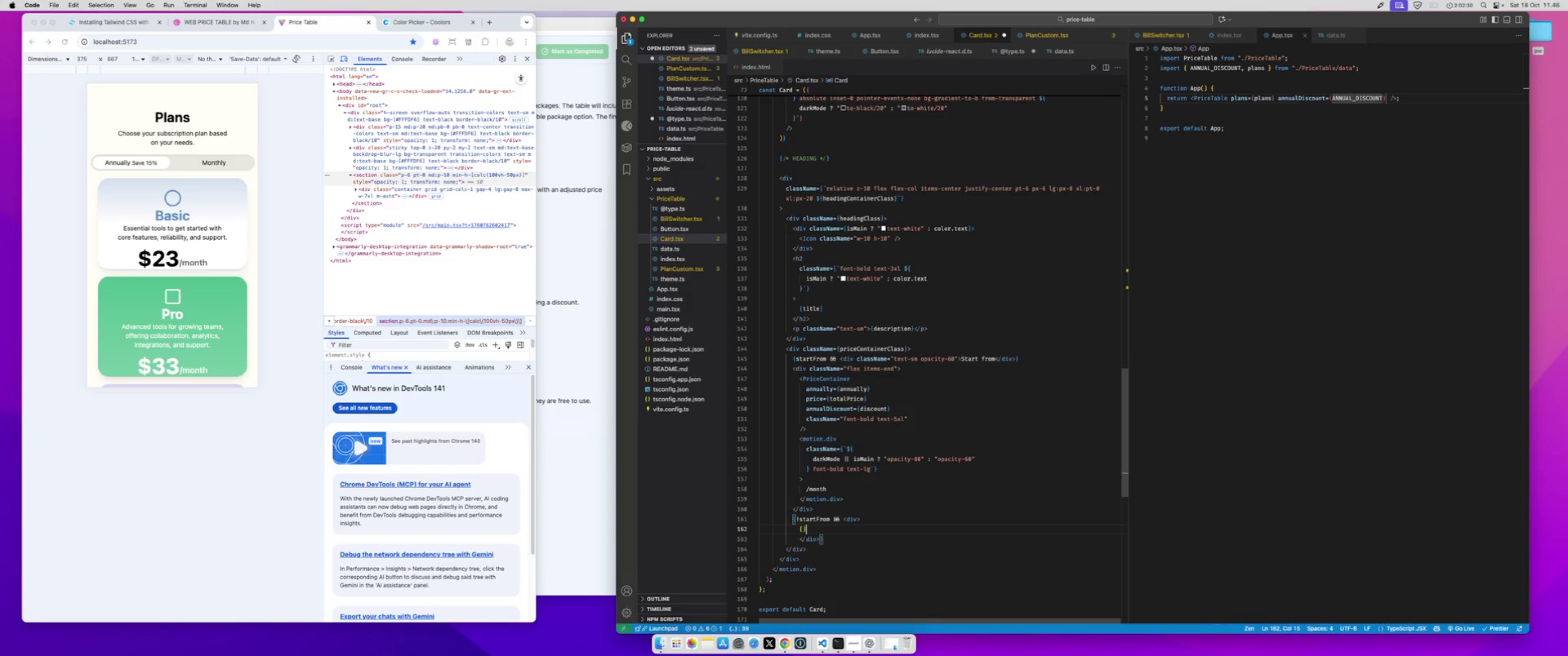 
key(Shift+BracketRight)
 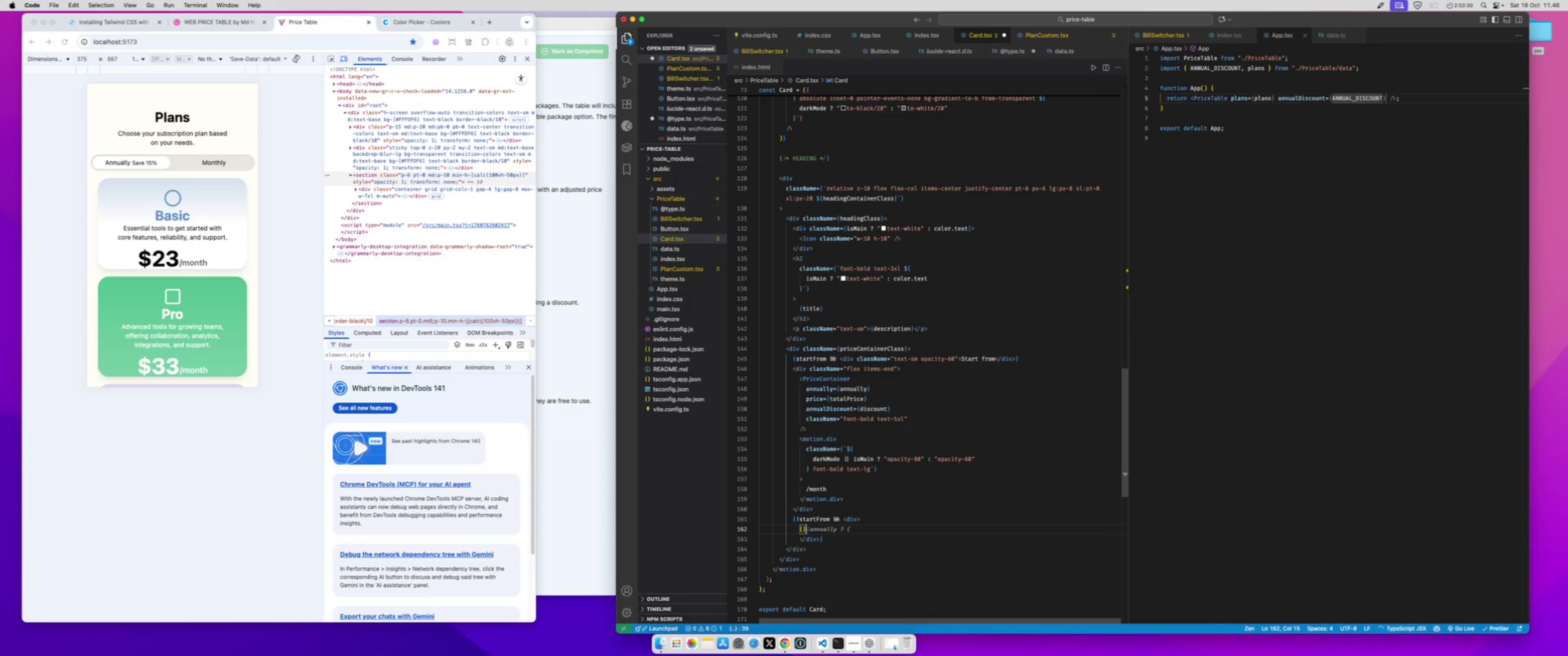 
key(ArrowLeft)
 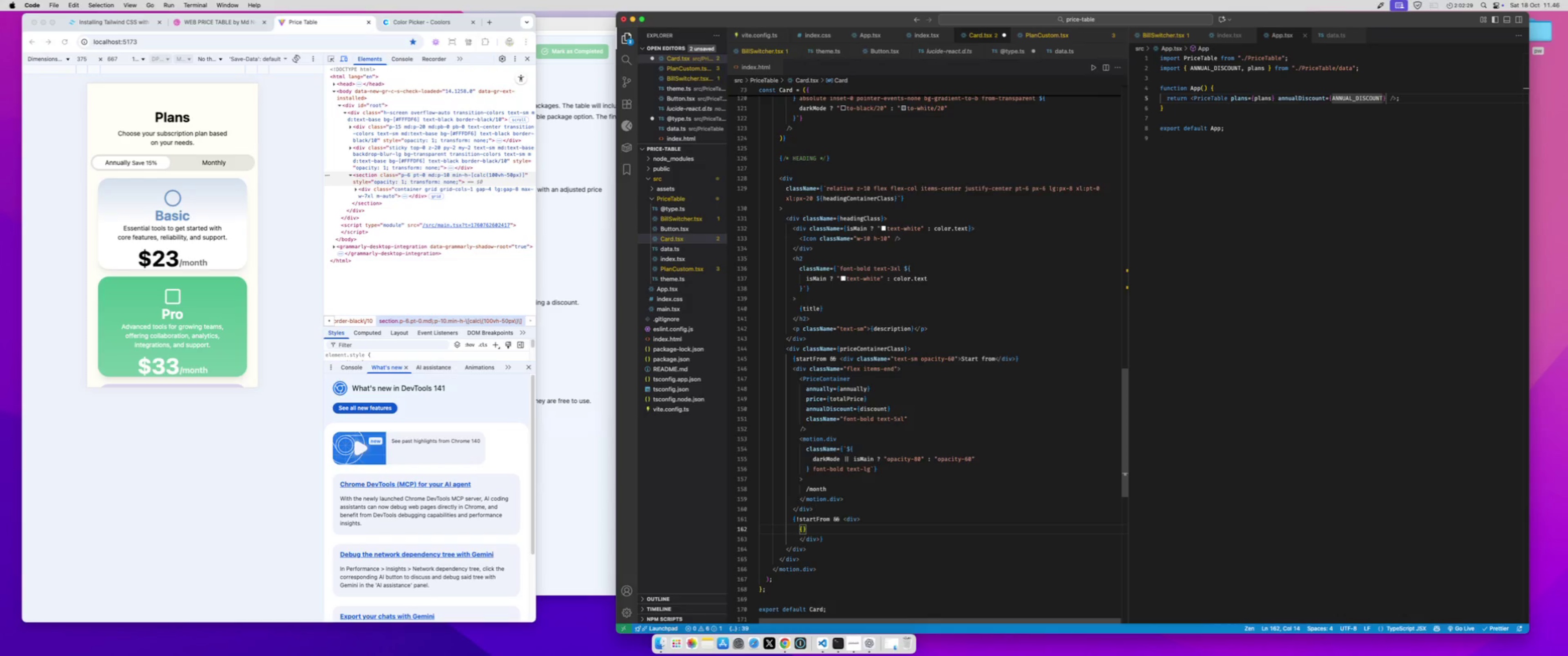 
type(annually ? "b)
key(Backspace)
key(Backspace)
type(`Billed )
key(Tab)
 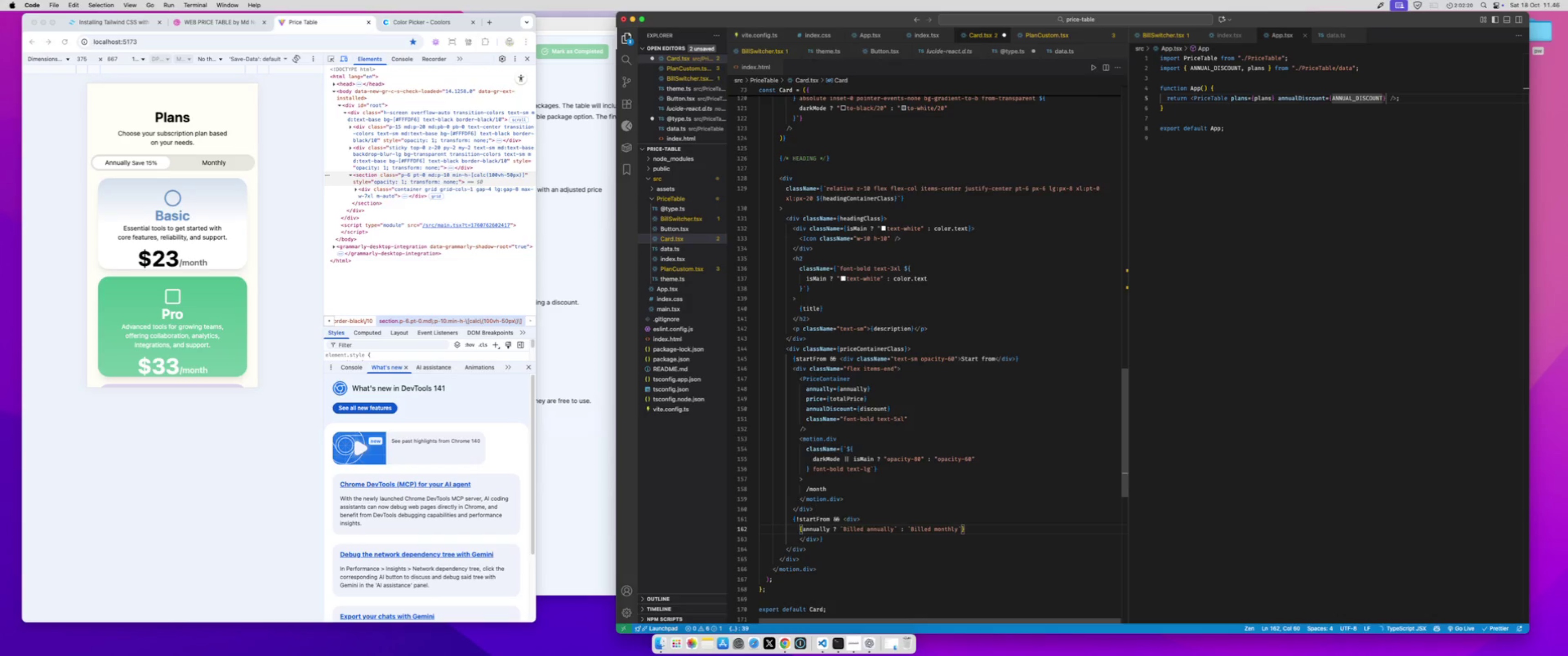 
key(Meta+CommandLeft)
 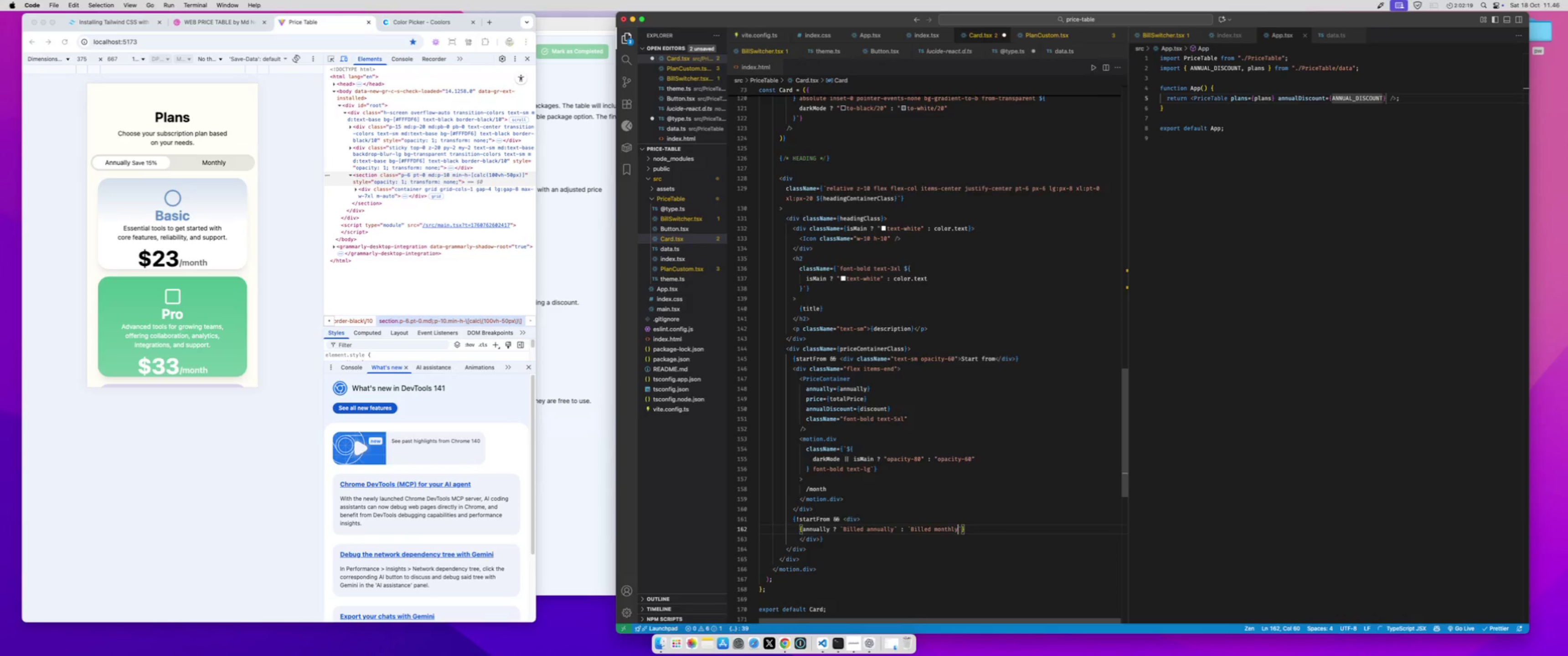 
key(Meta+S)
 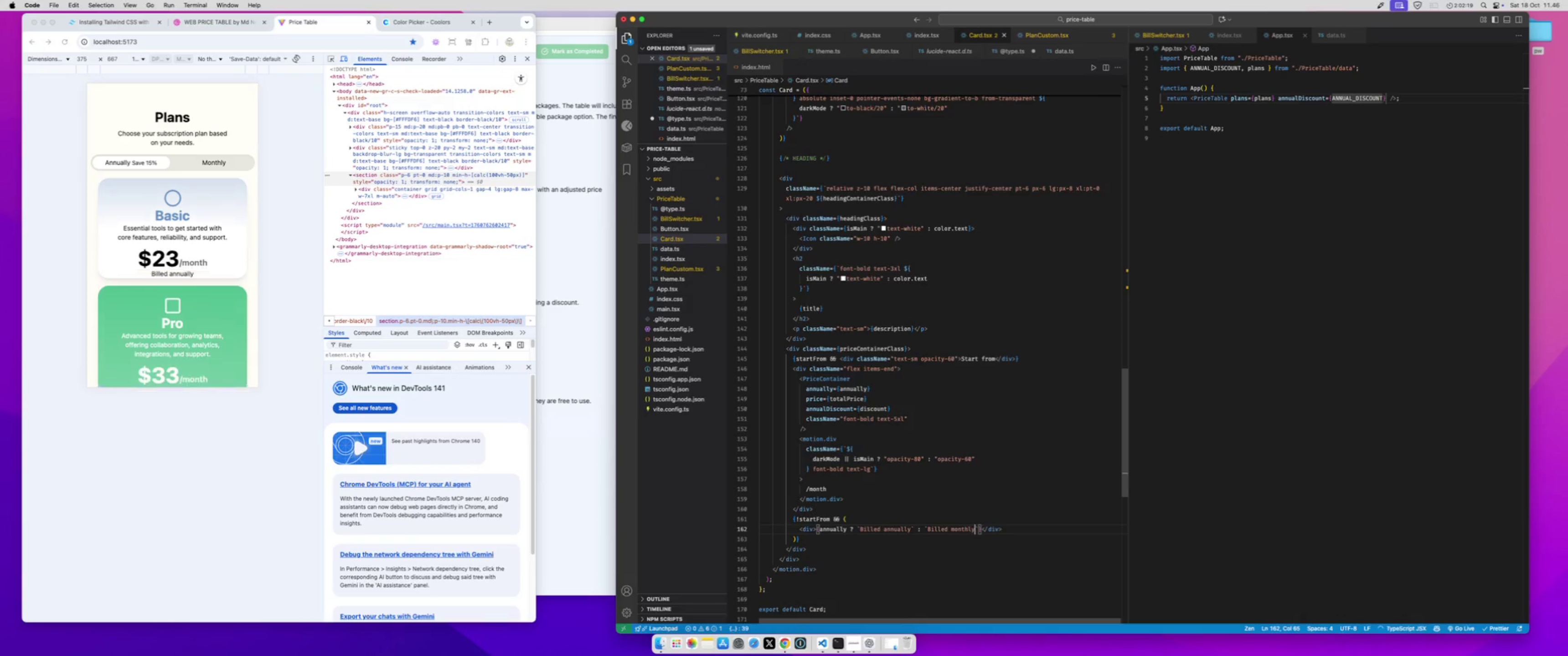 
hold_key(key=ArrowLeft, duration=1.5)
 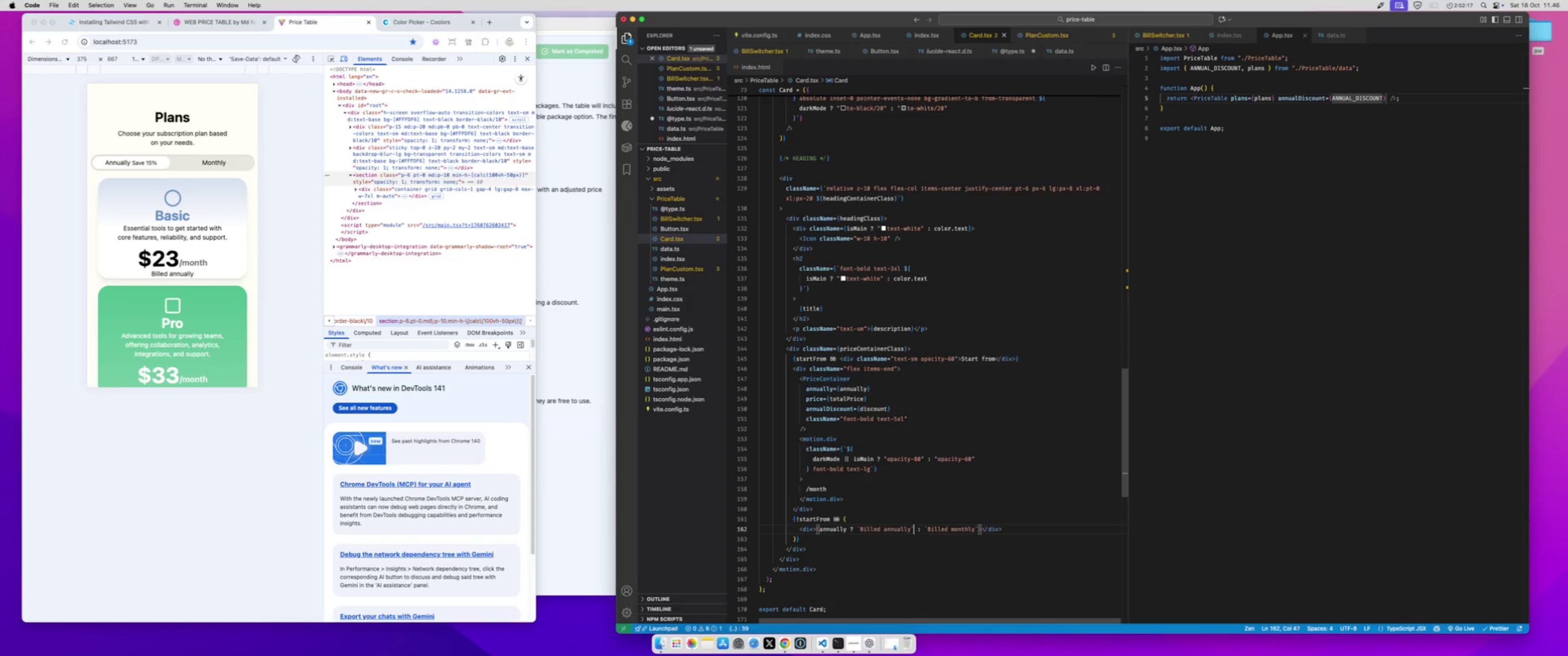 
hold_key(key=ArrowLeft, duration=0.31)
 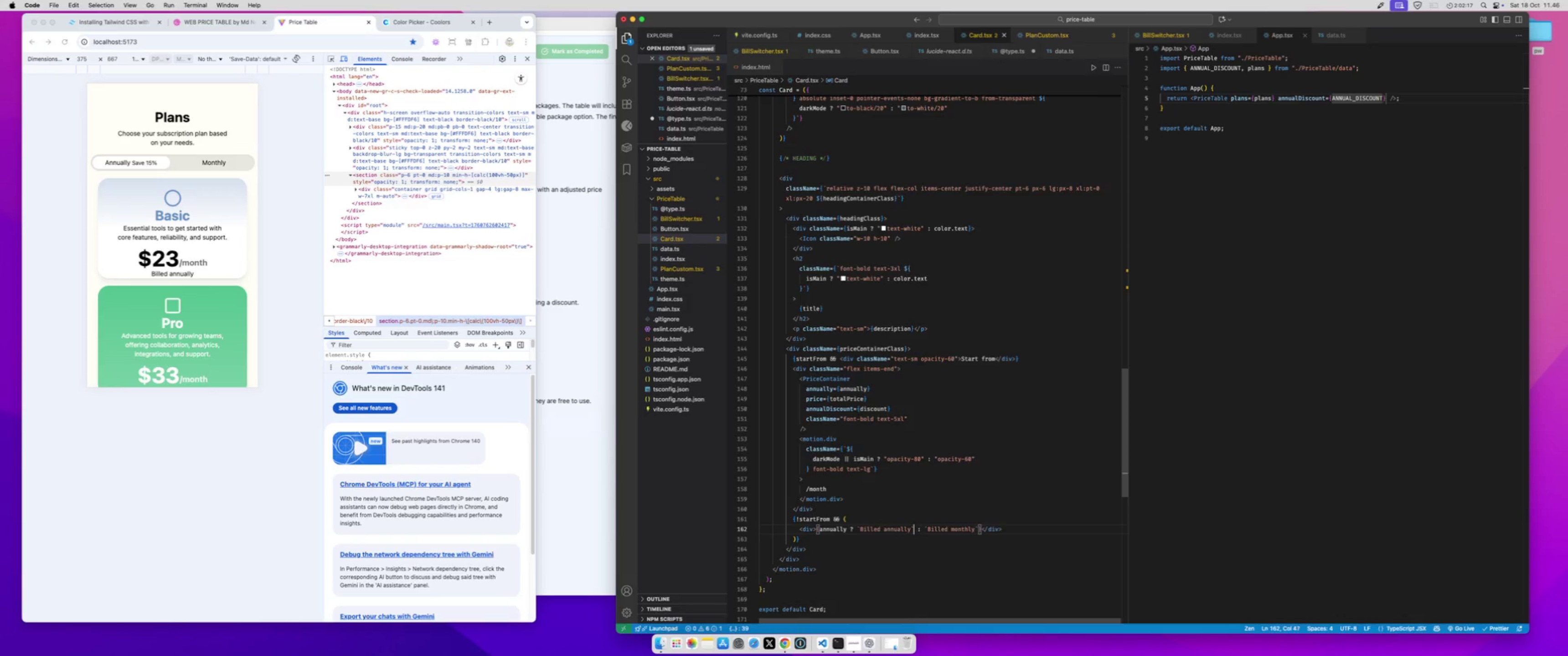 
key(ArrowLeft)
 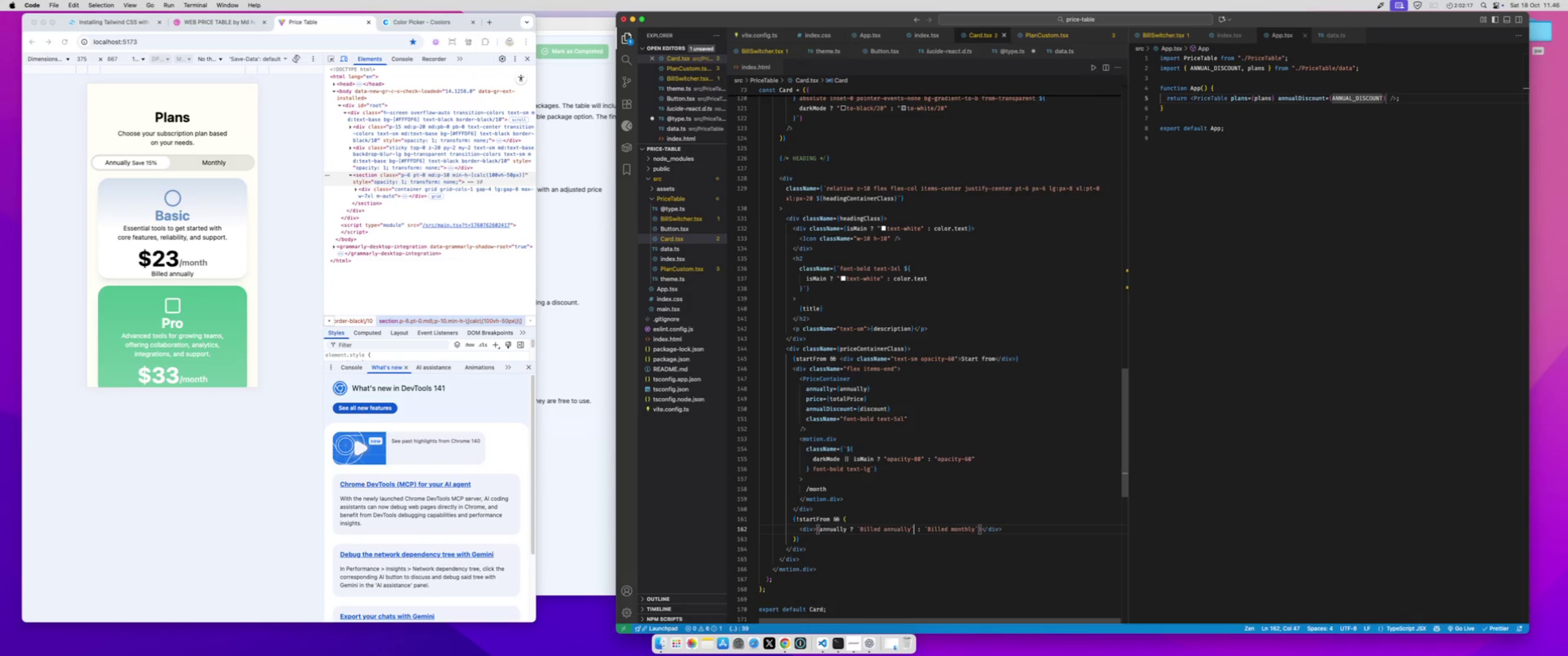 
key(ArrowLeft)
 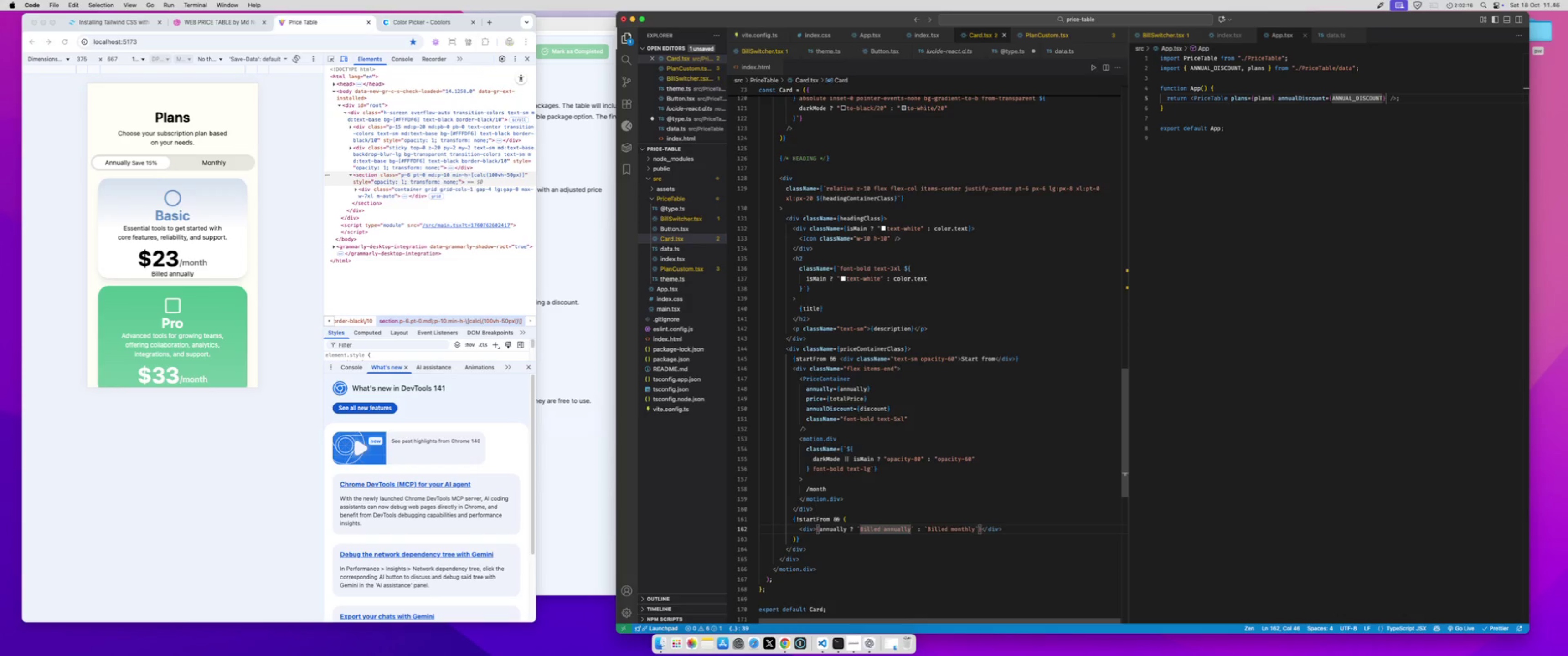 
type( n${})
 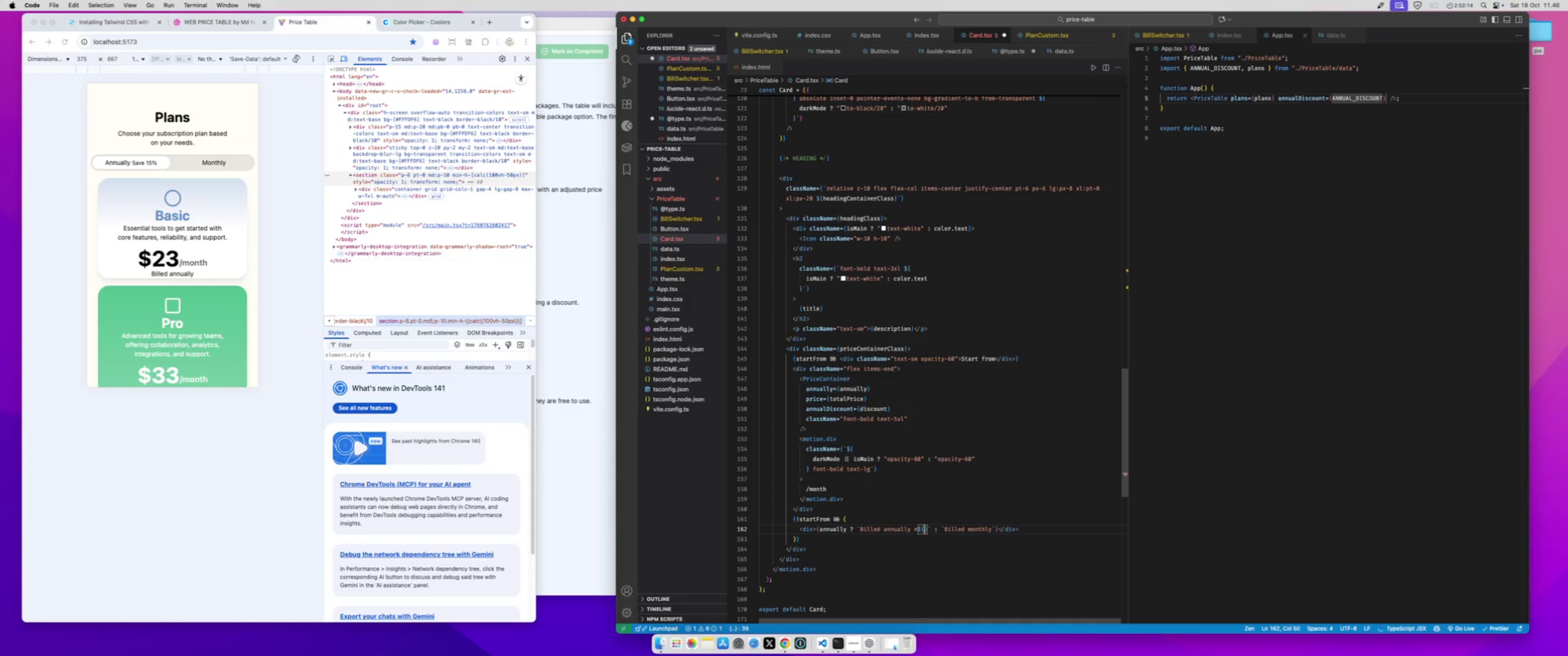 
 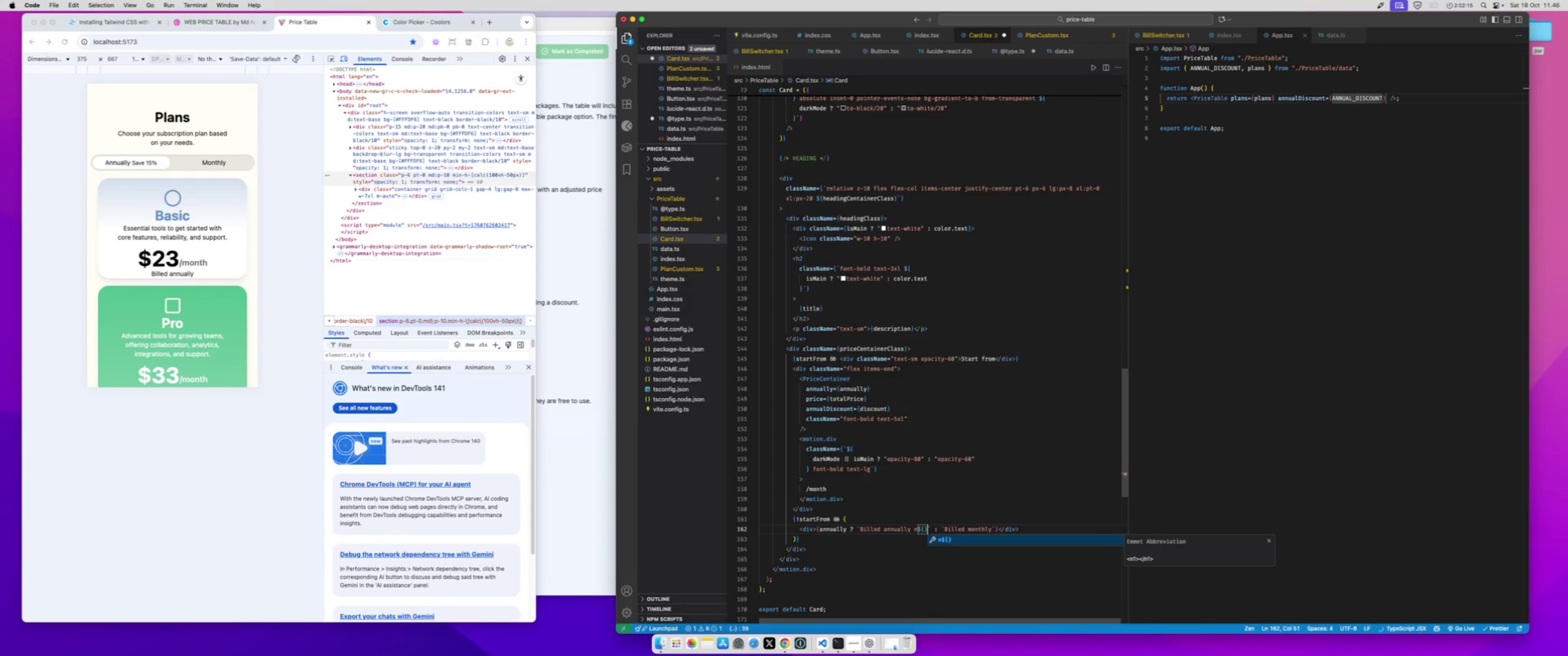 
key(ArrowLeft)
 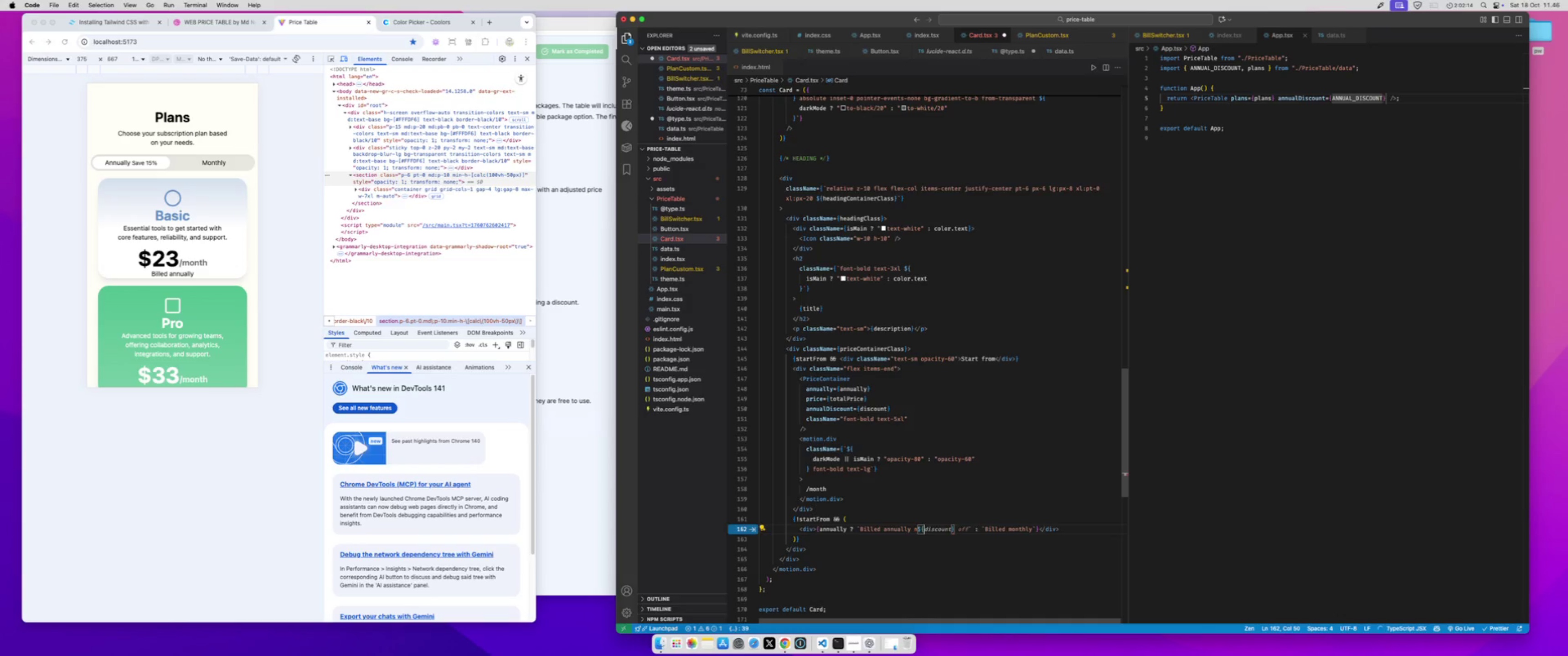 
key(ArrowLeft)
 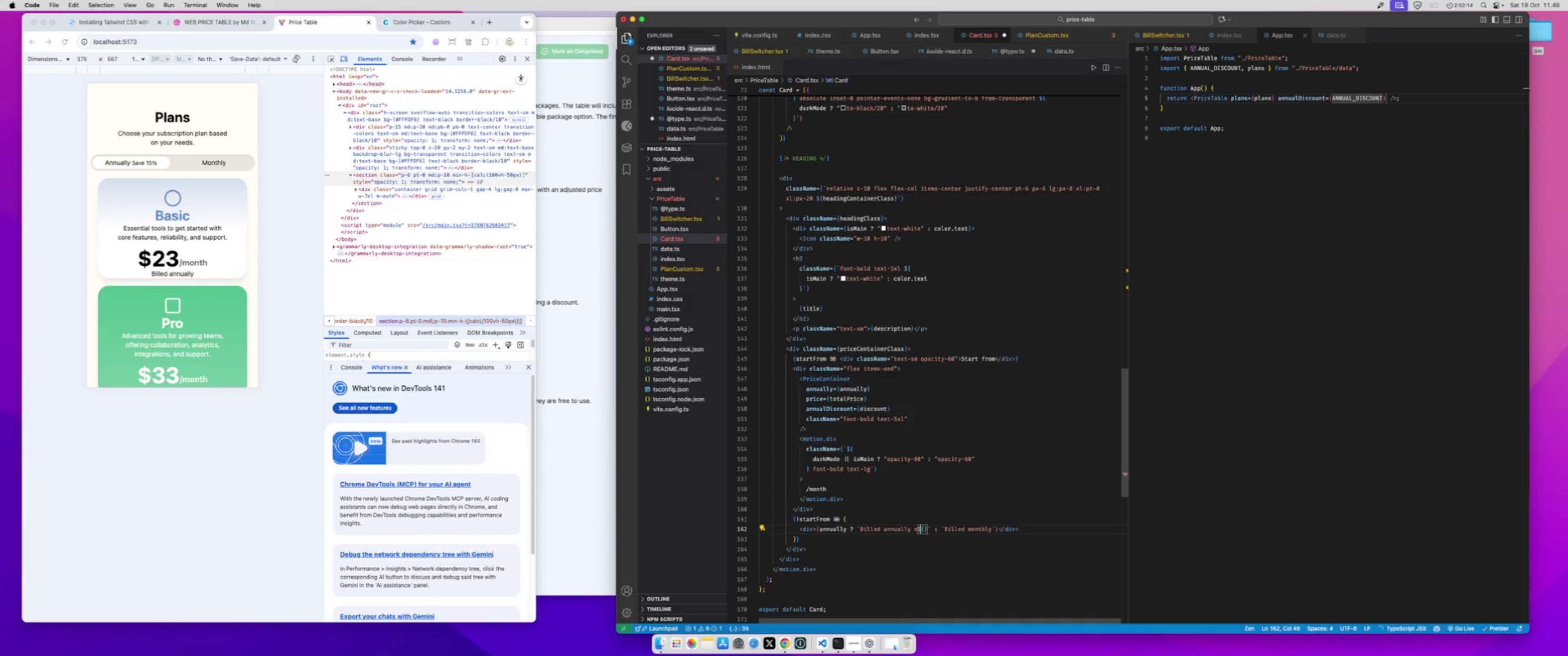 
key(ArrowLeft)
 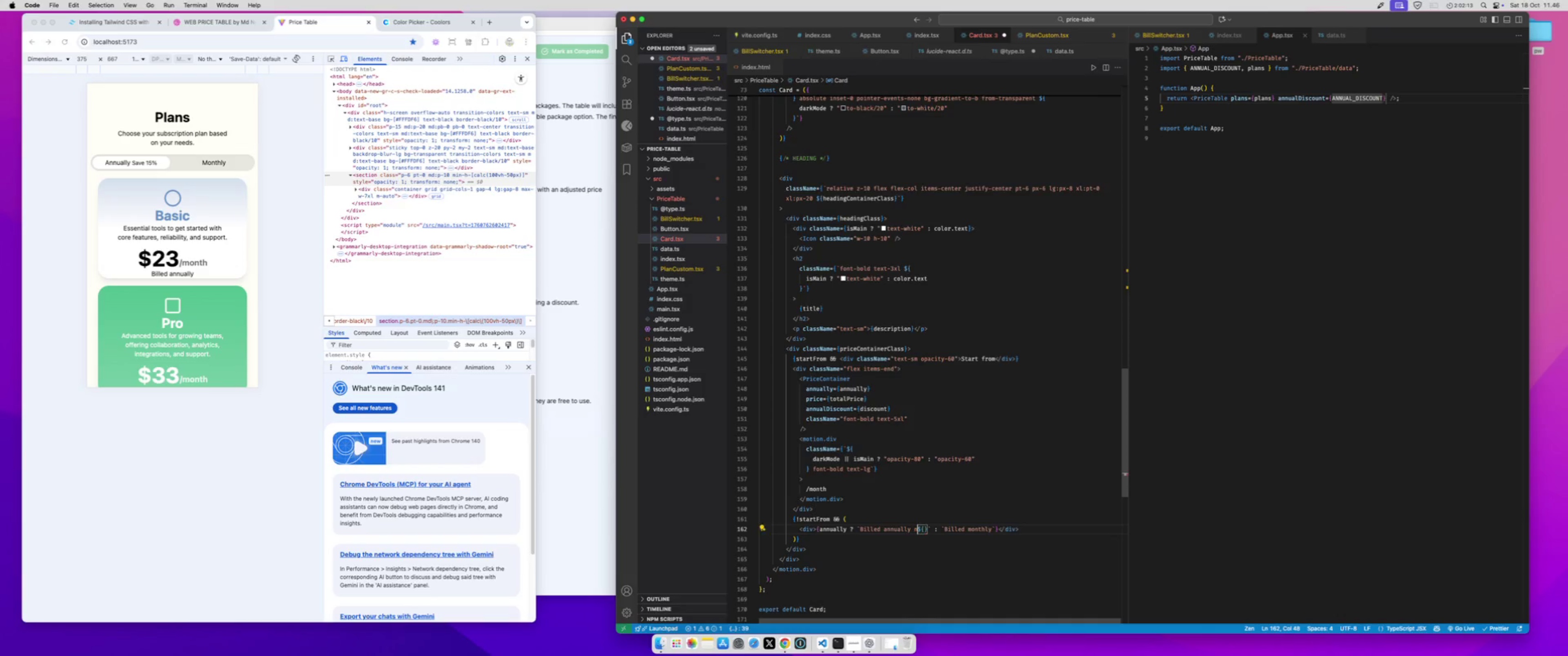 
key(Backspace)
 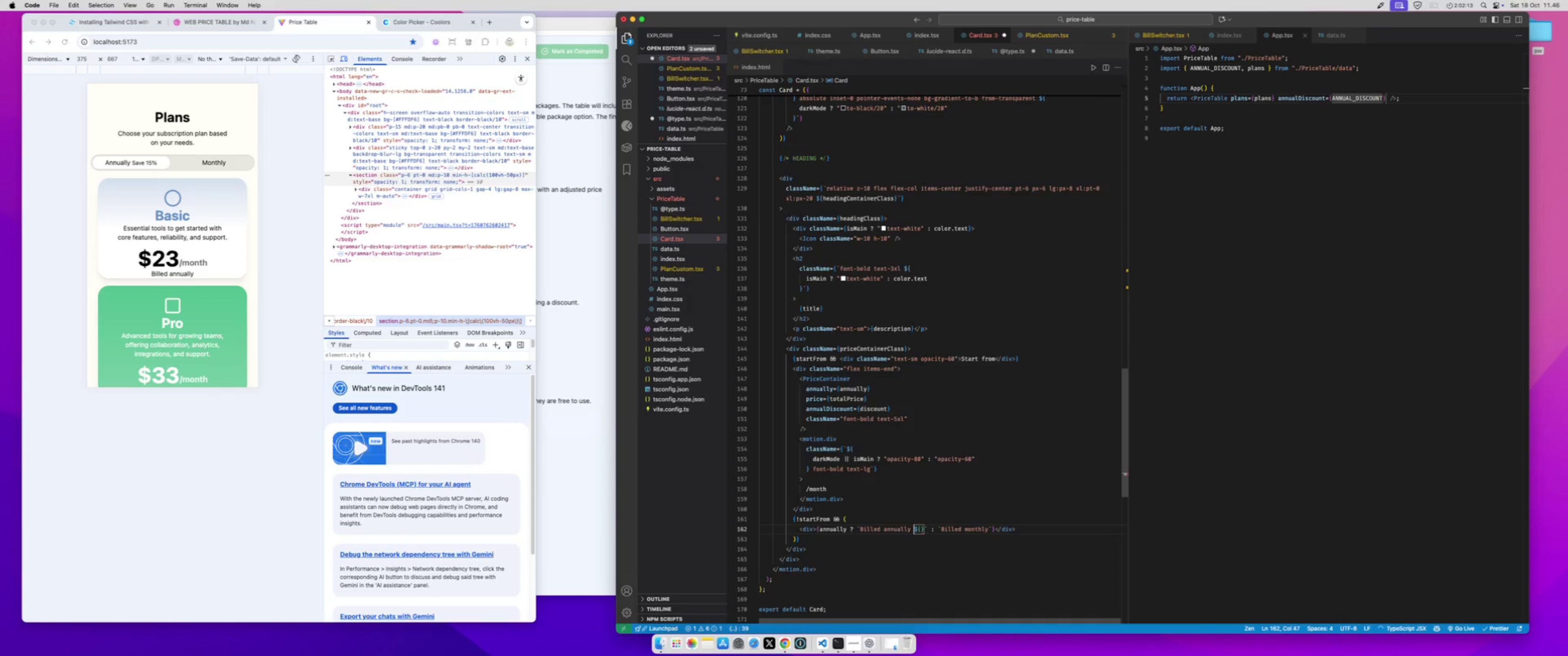 
key(ArrowRight)
 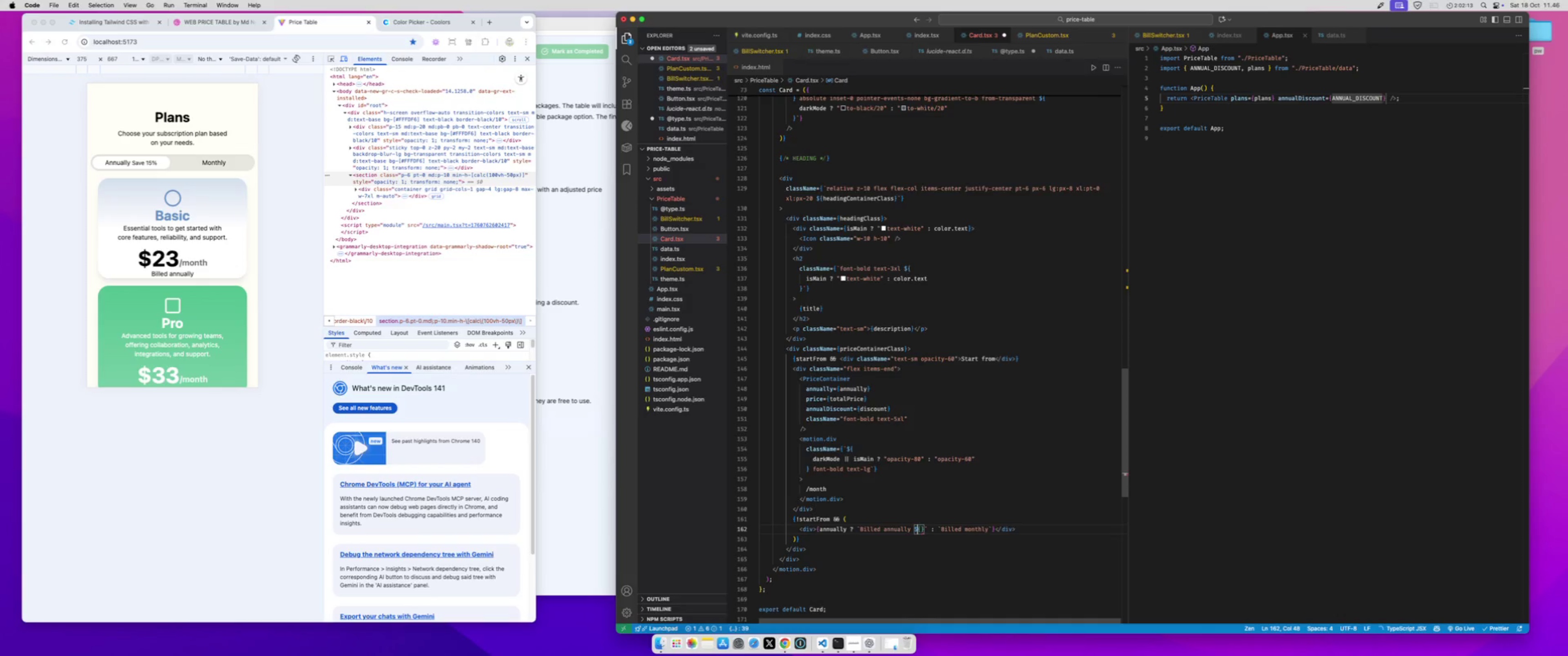 
key(ArrowRight)
 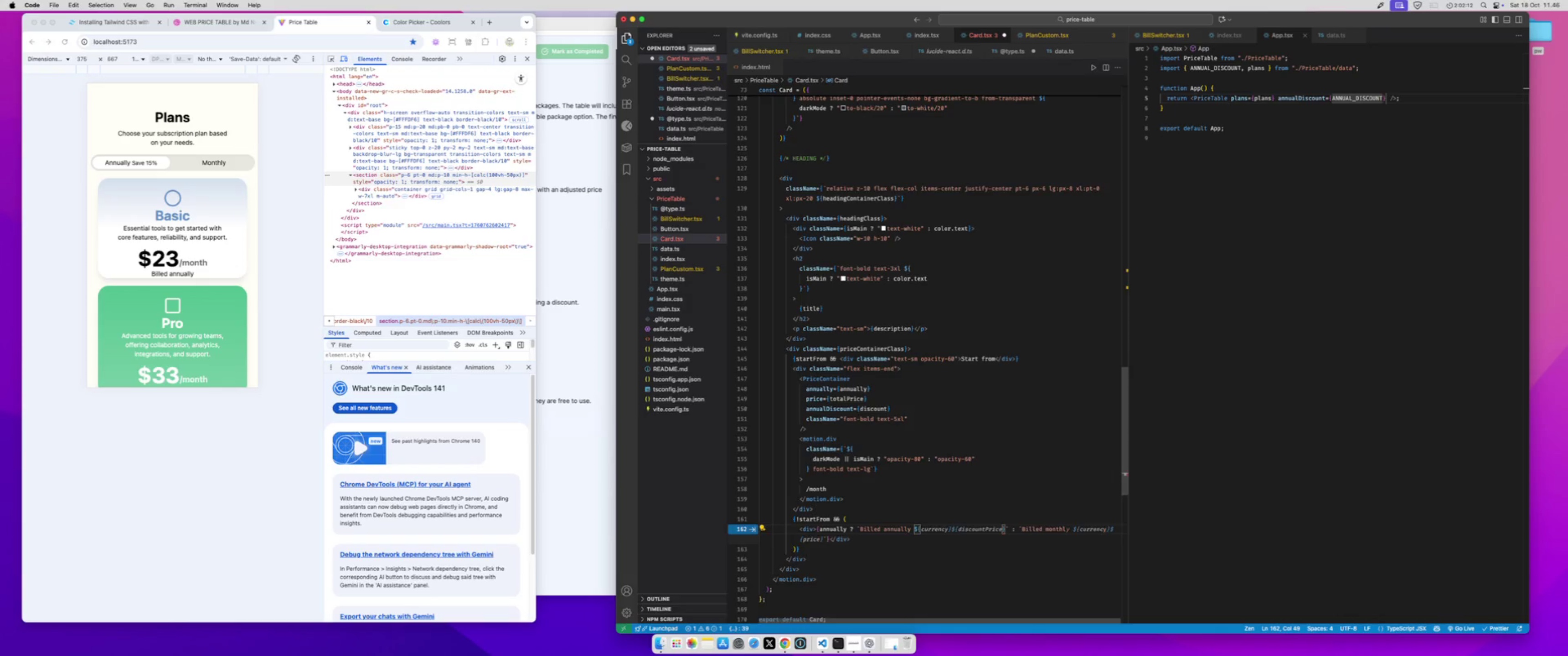 
type(totalPrice * 12 /)
key(Backspace)
key(Backspace)
 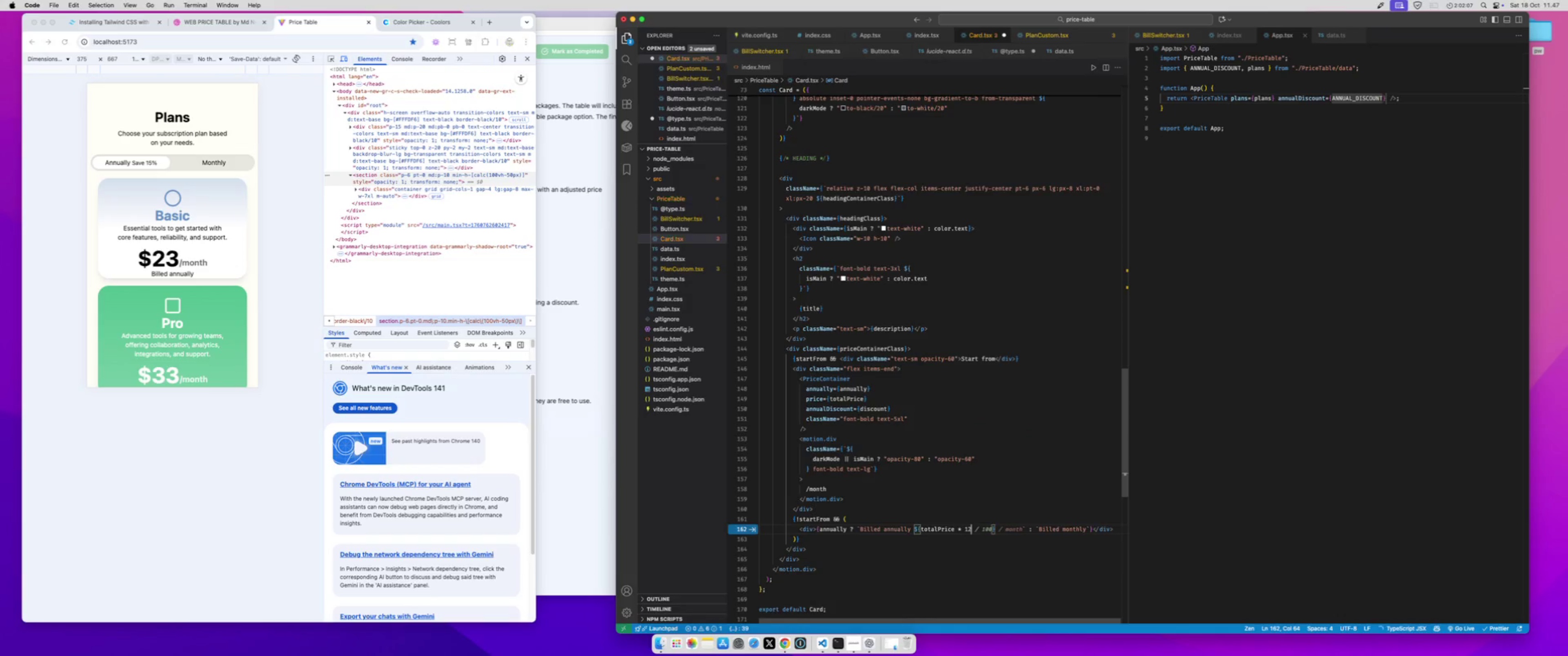 
key(ArrowRight)
 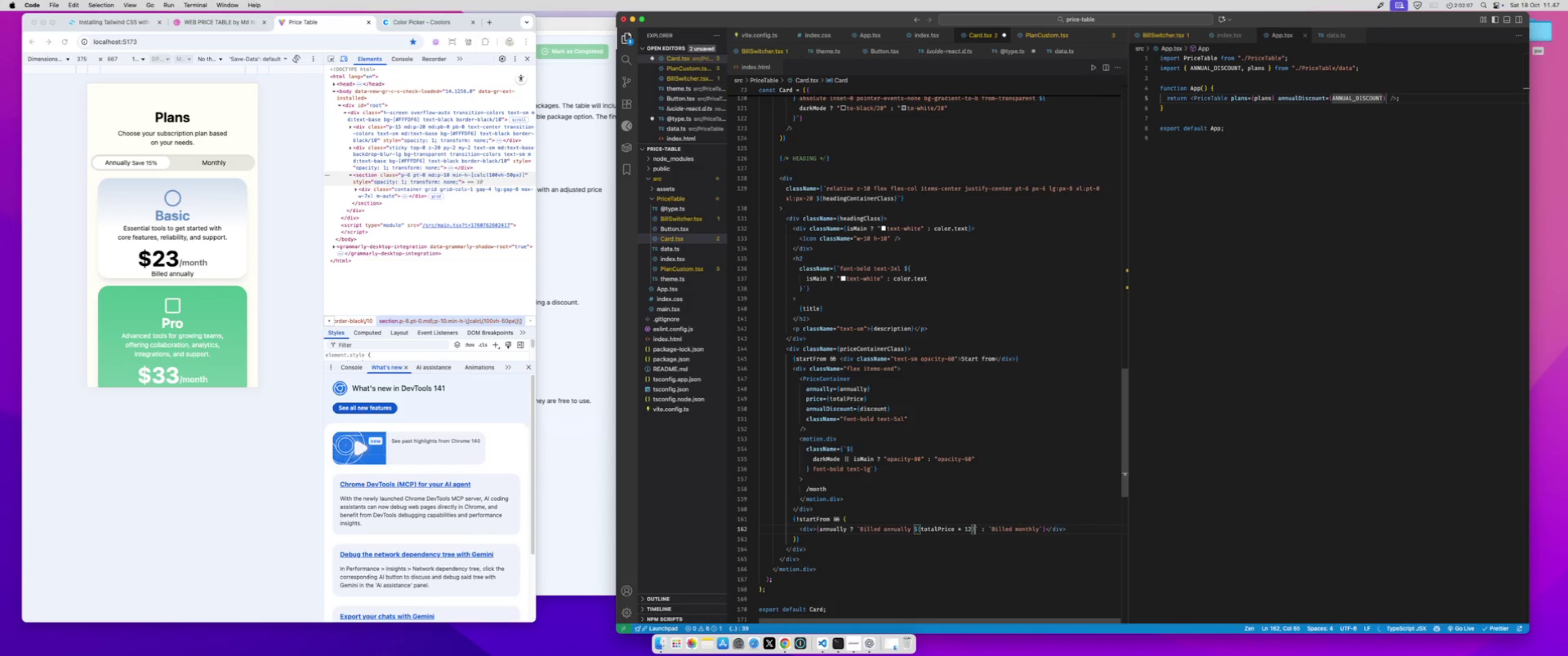 
type(/year)
 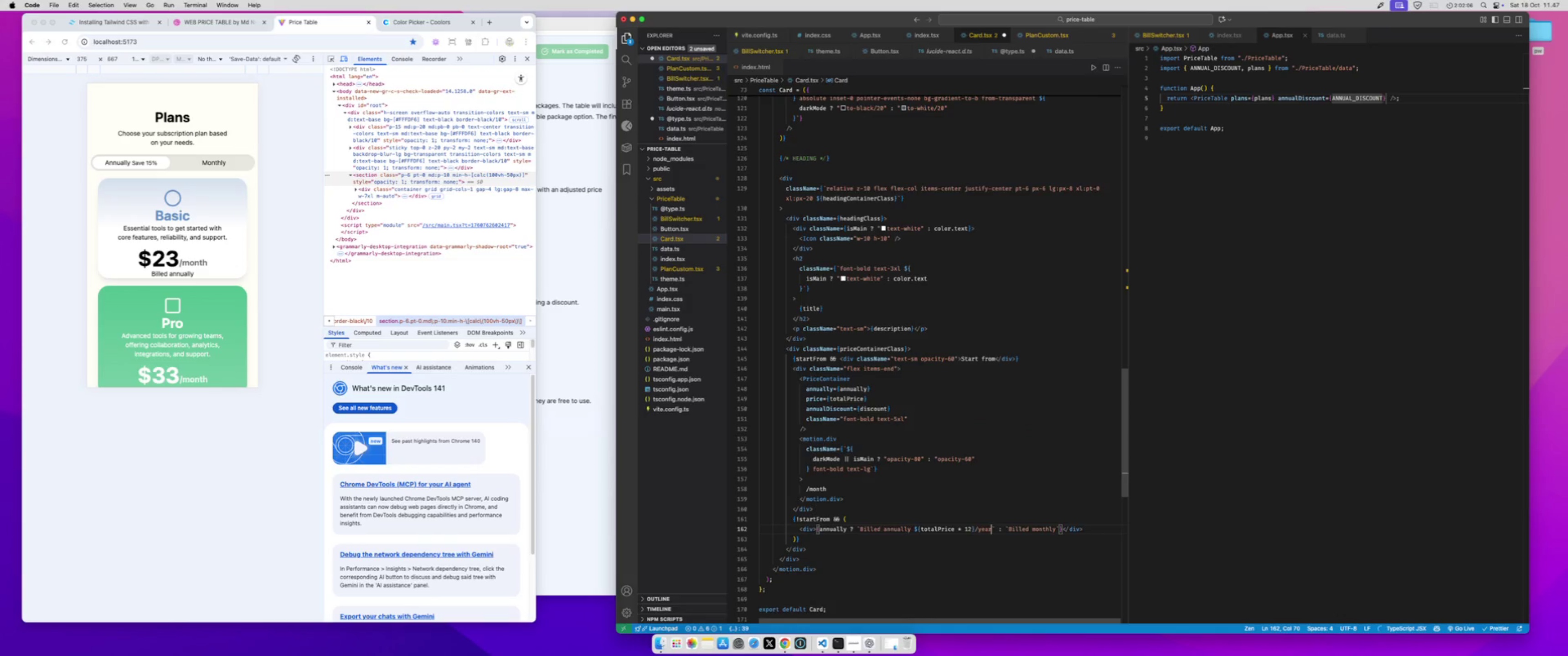 
key(Meta+S)
 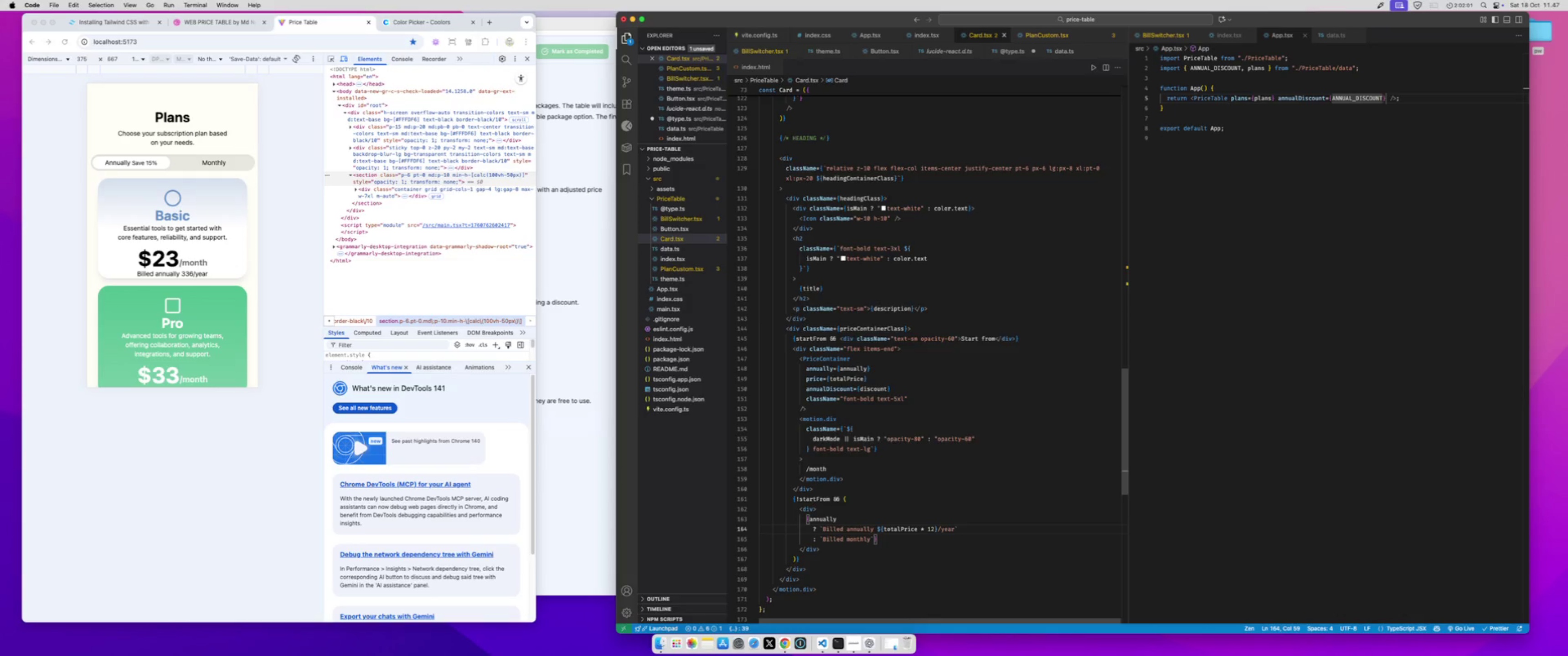 
wait(6.21)
 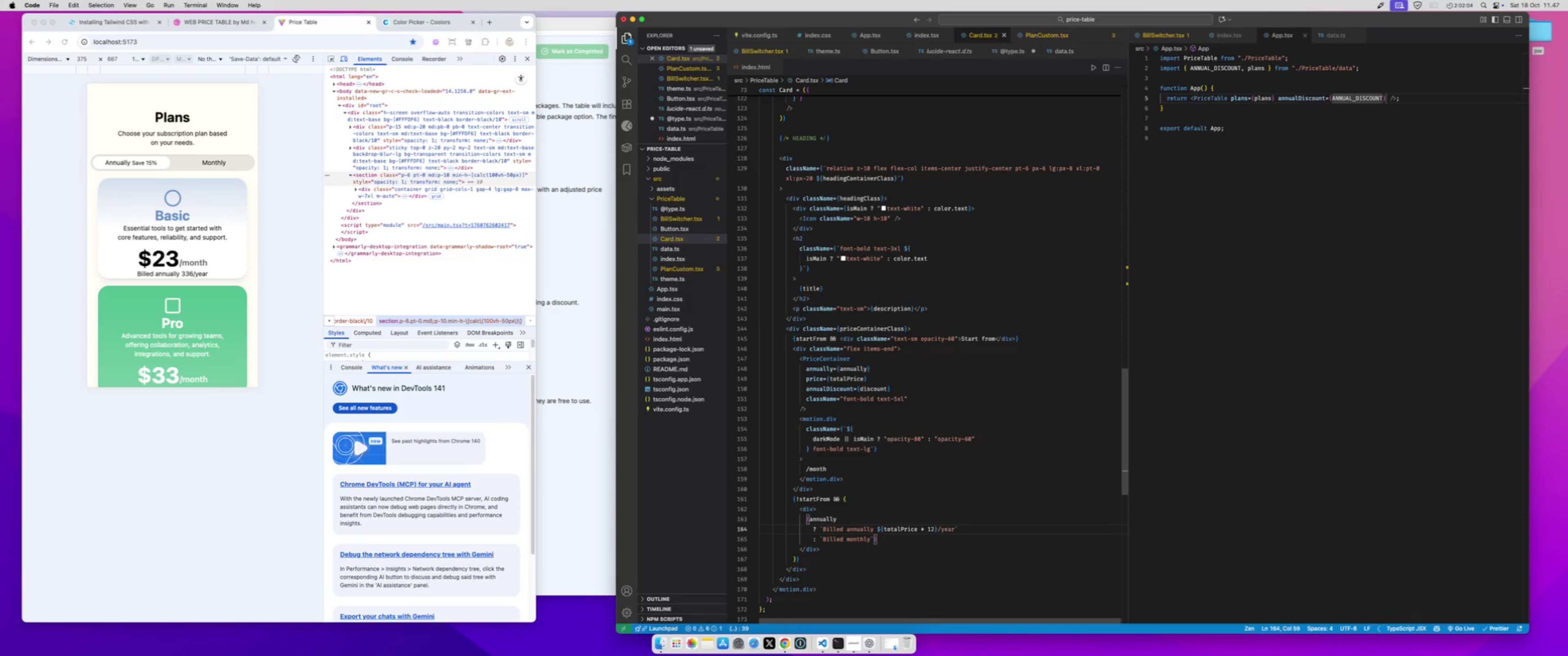 
hold_key(key=ArrowLeft, duration=0.82)
 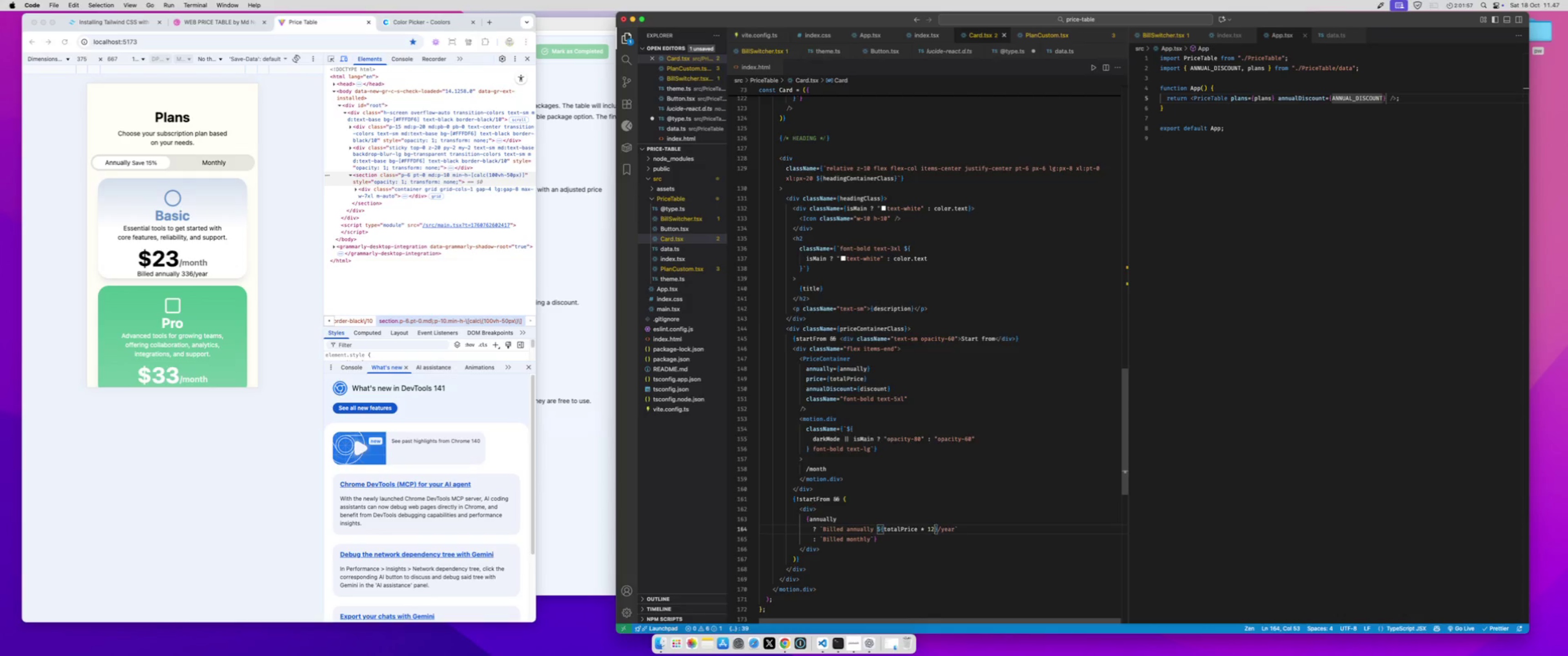 
hold_key(key=ArrowLeft, duration=1.51)
 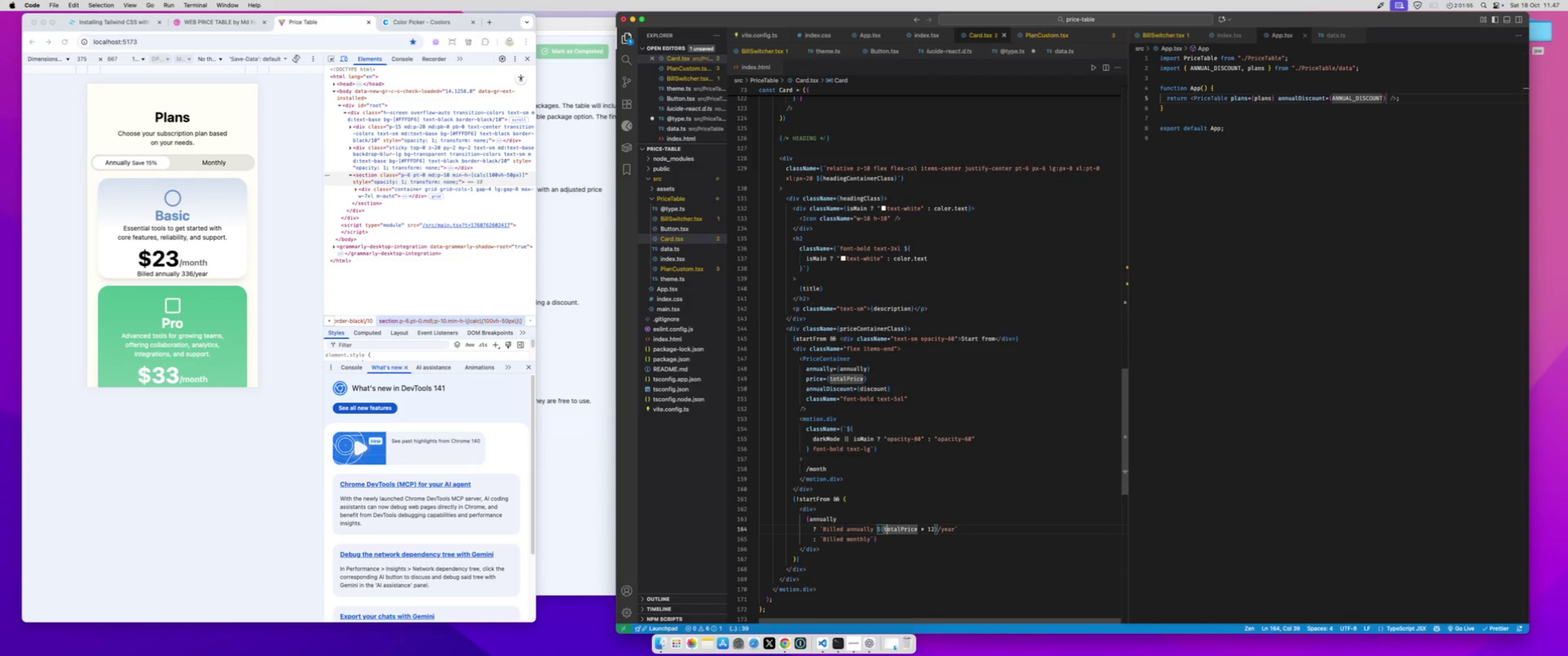 
key(ArrowLeft)
 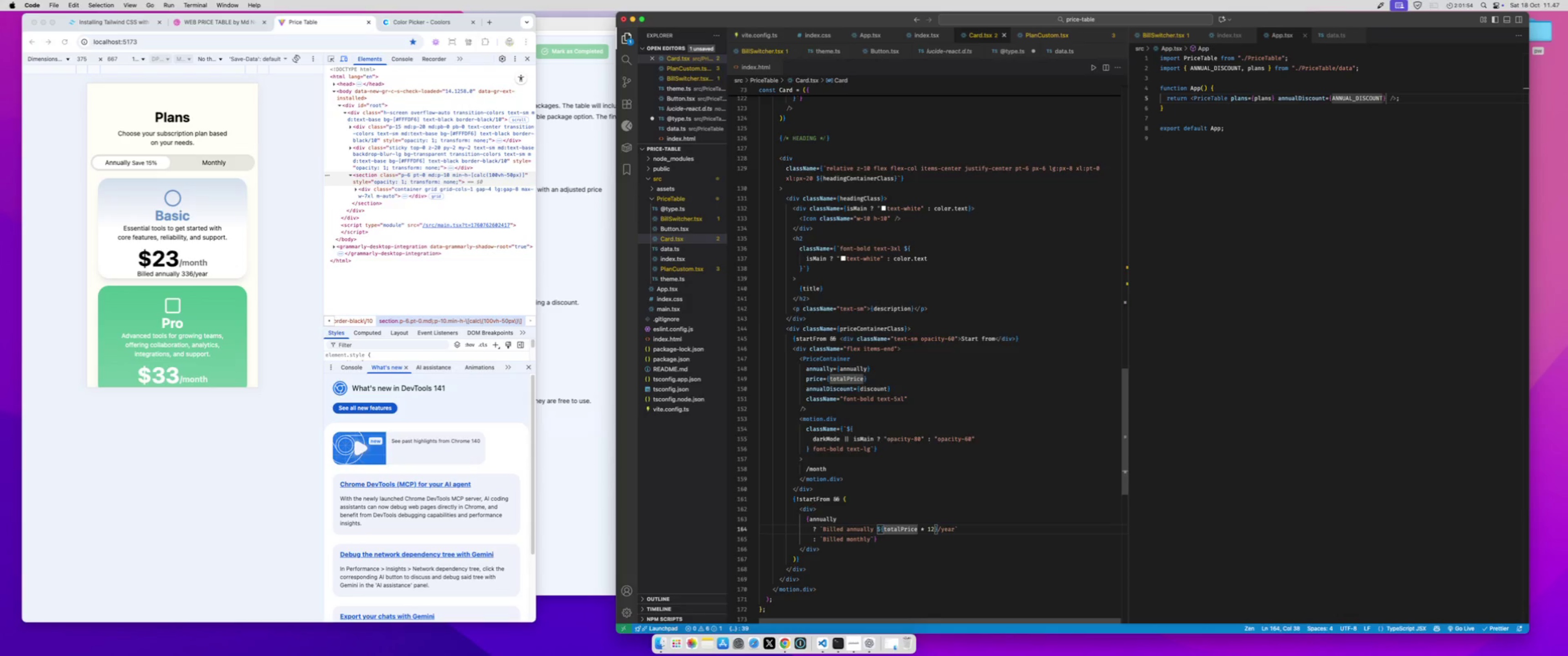 
key(ArrowLeft)
 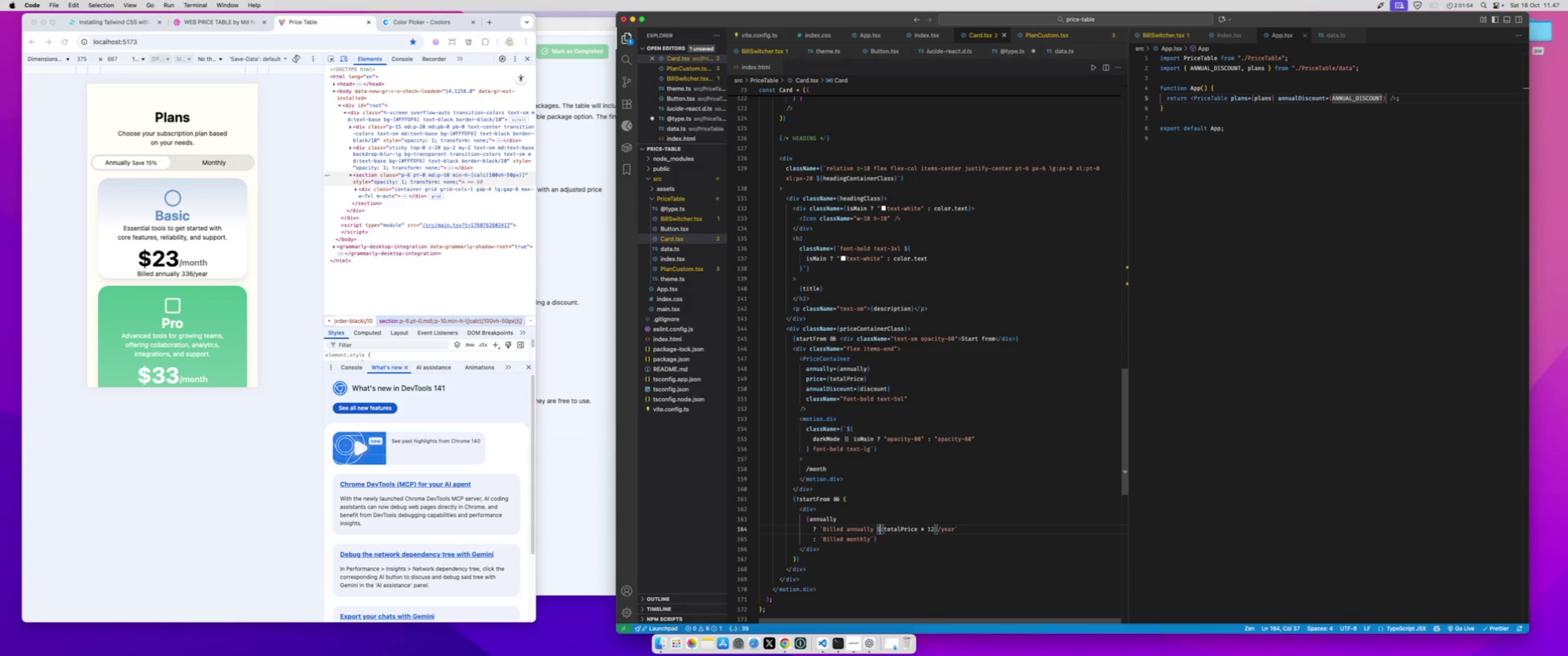 
key(ArrowLeft)
 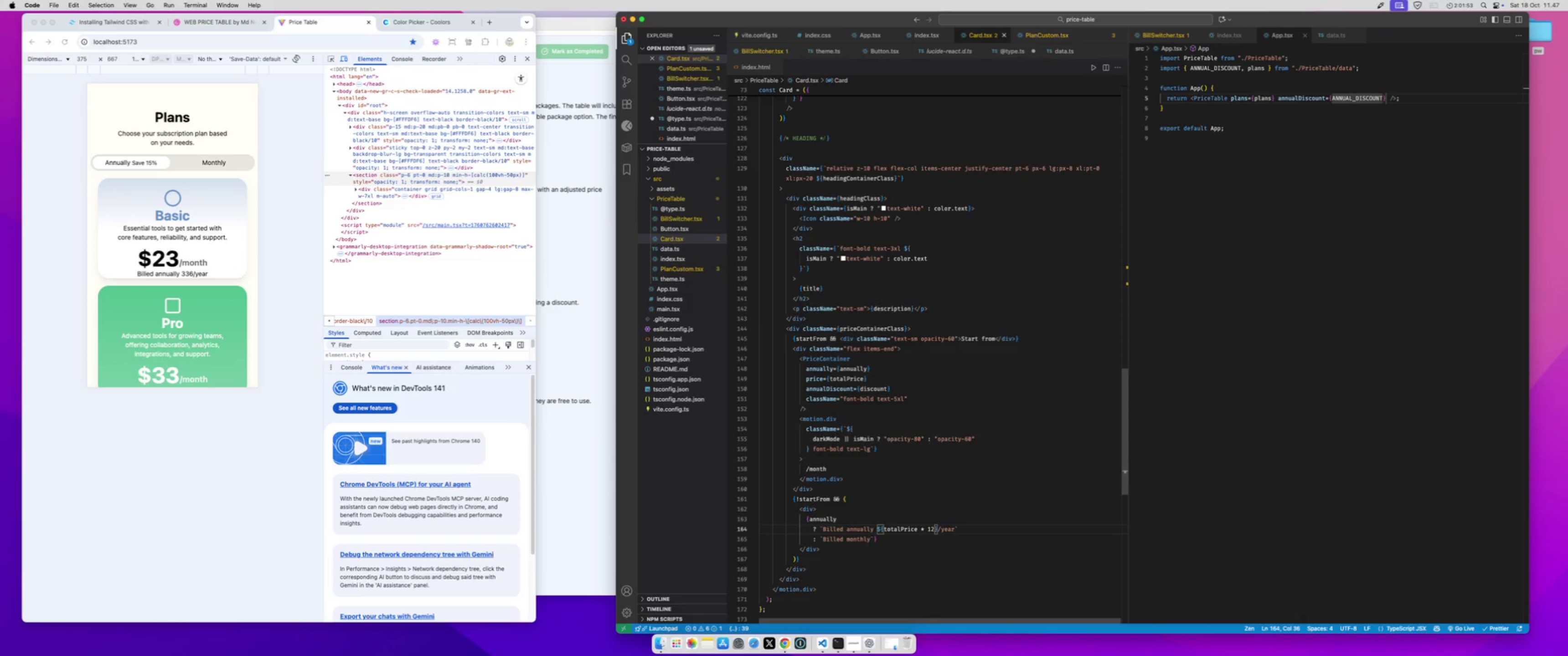 
key(ArrowLeft)
 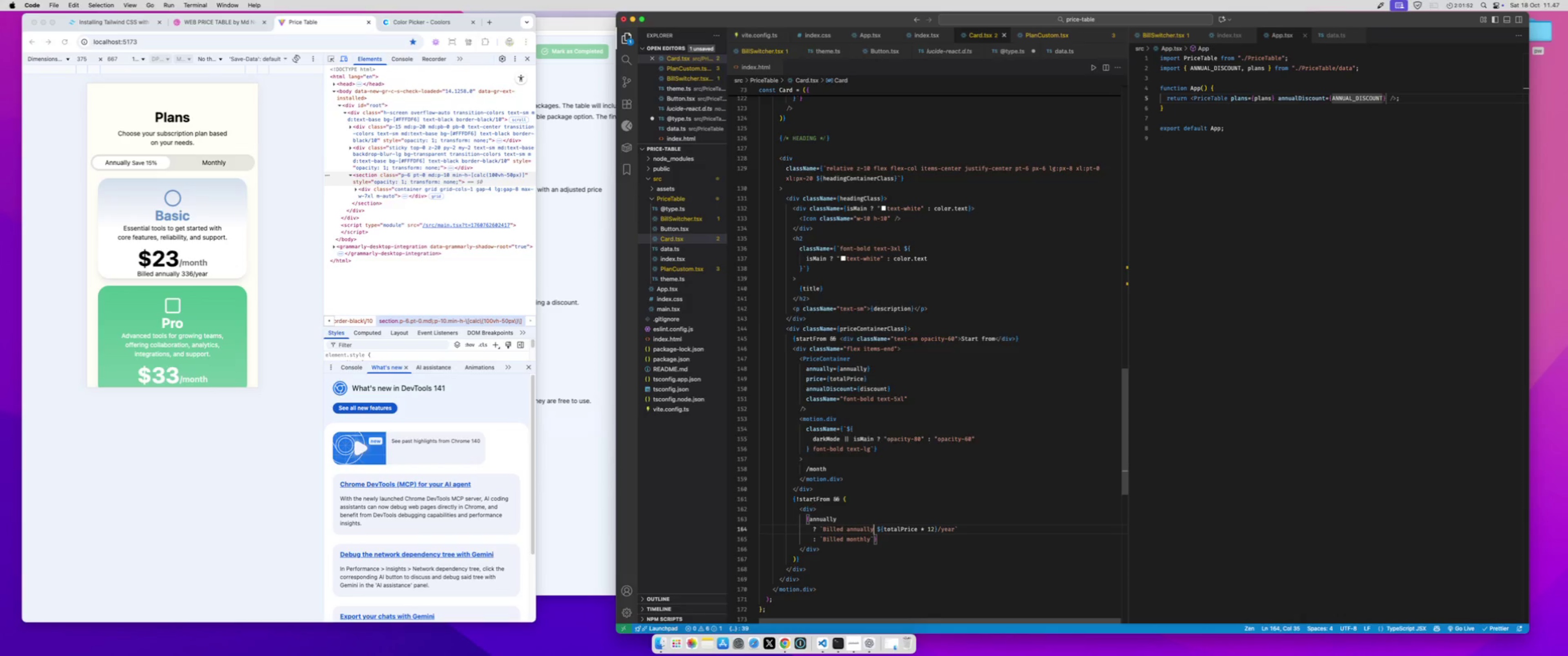 
scroll: coordinate [1056, 528], scroll_direction: up, amount: 32.0
 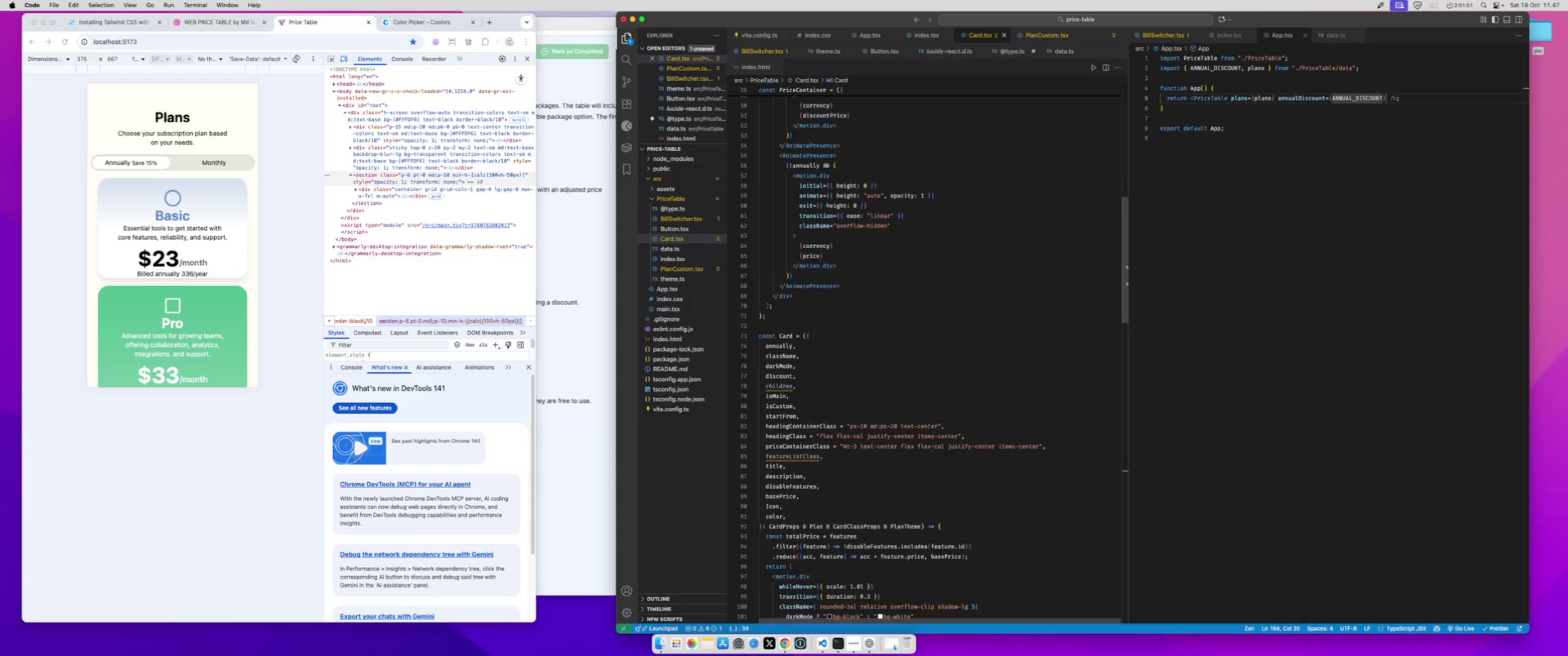 
scroll: coordinate [1056, 528], scroll_direction: down, amount: 2.0
 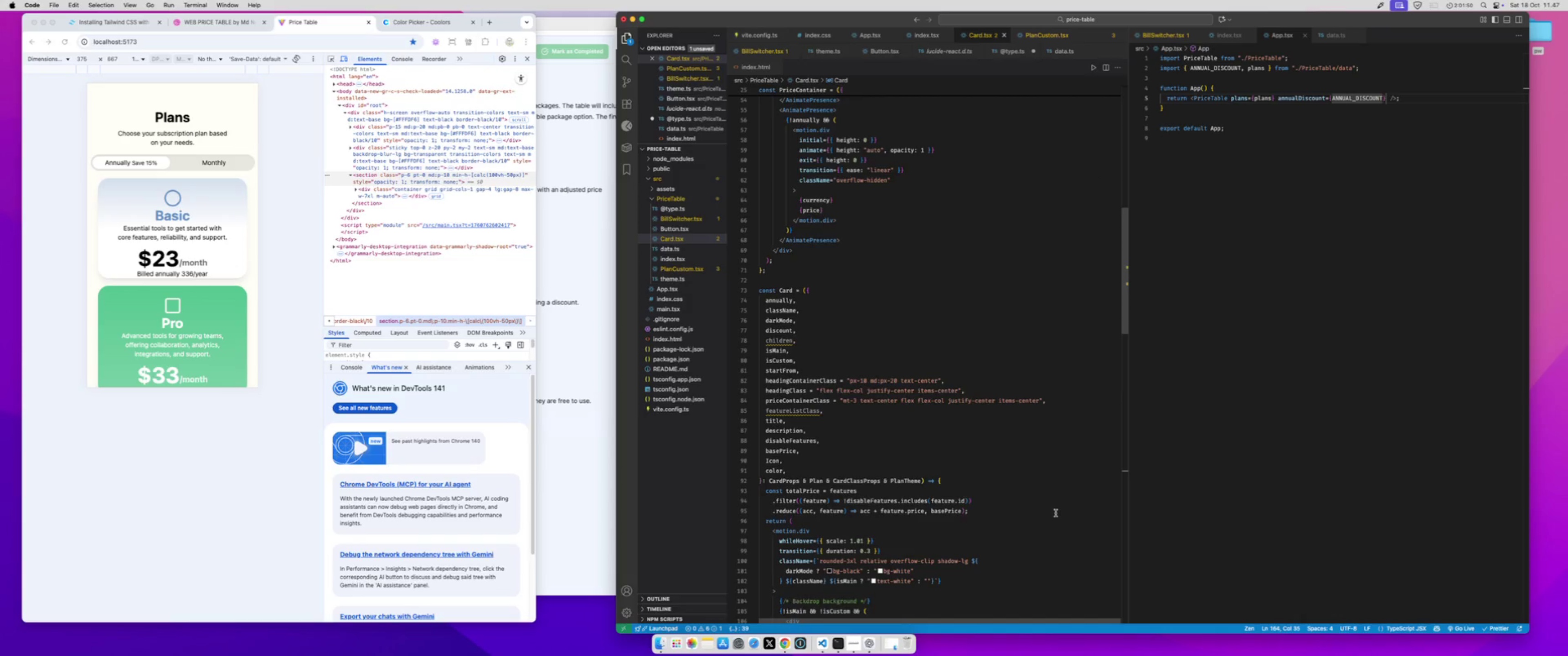 
scroll: coordinate [1052, 518], scroll_direction: up, amount: 71.0
 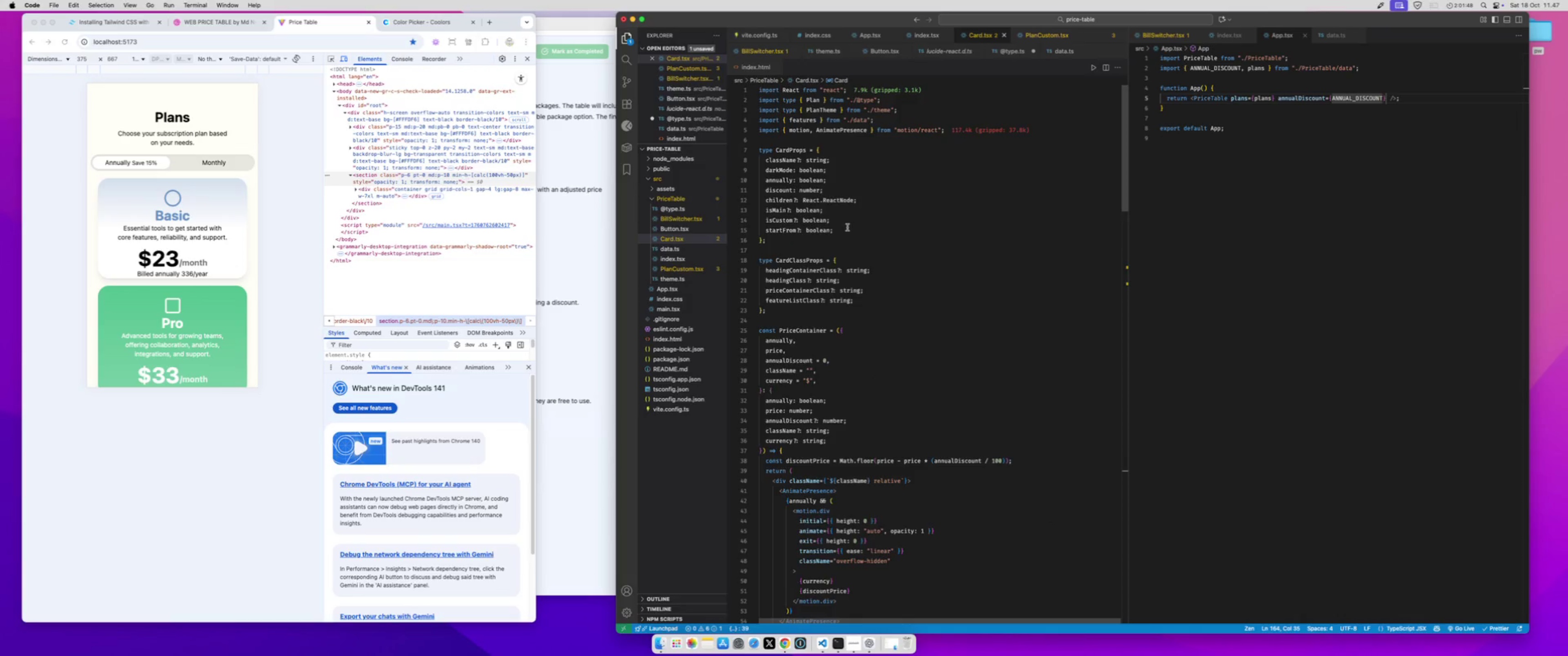 
left_click([849, 234])
 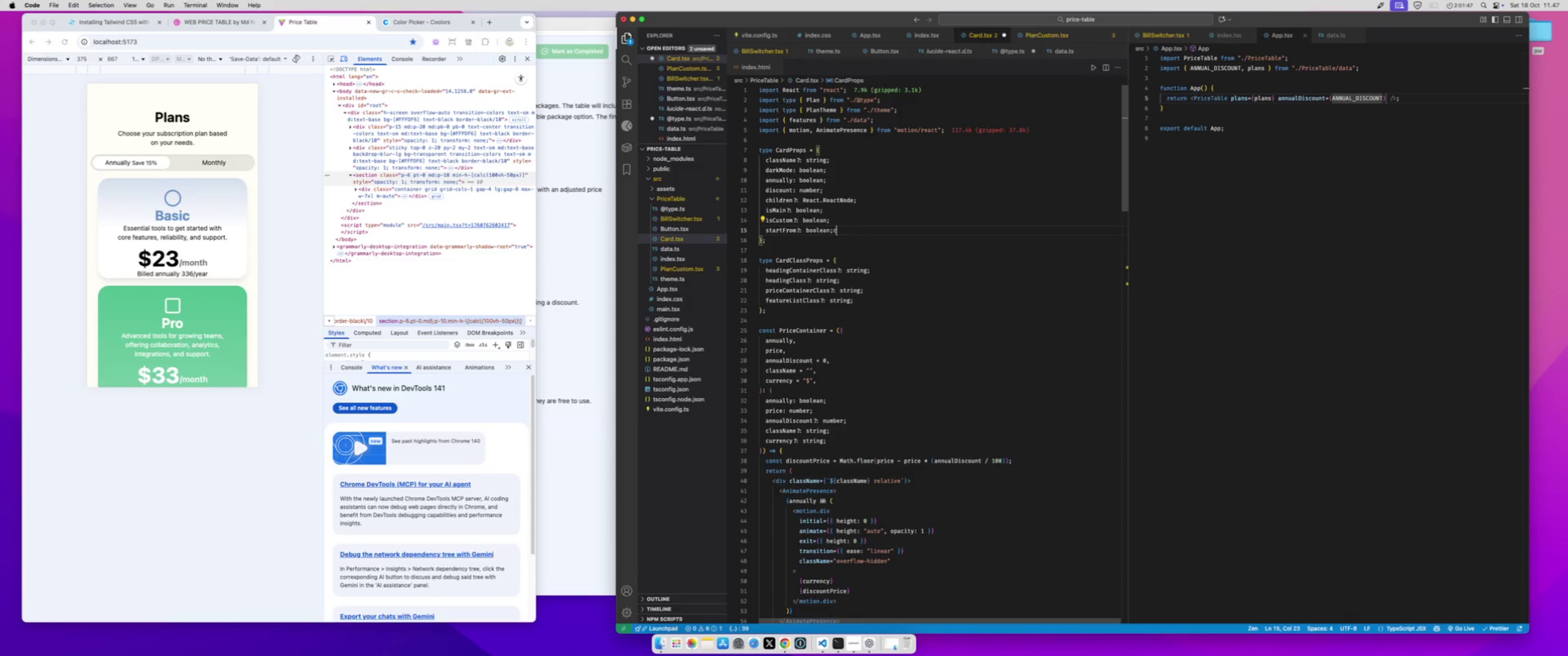 
key(C)
 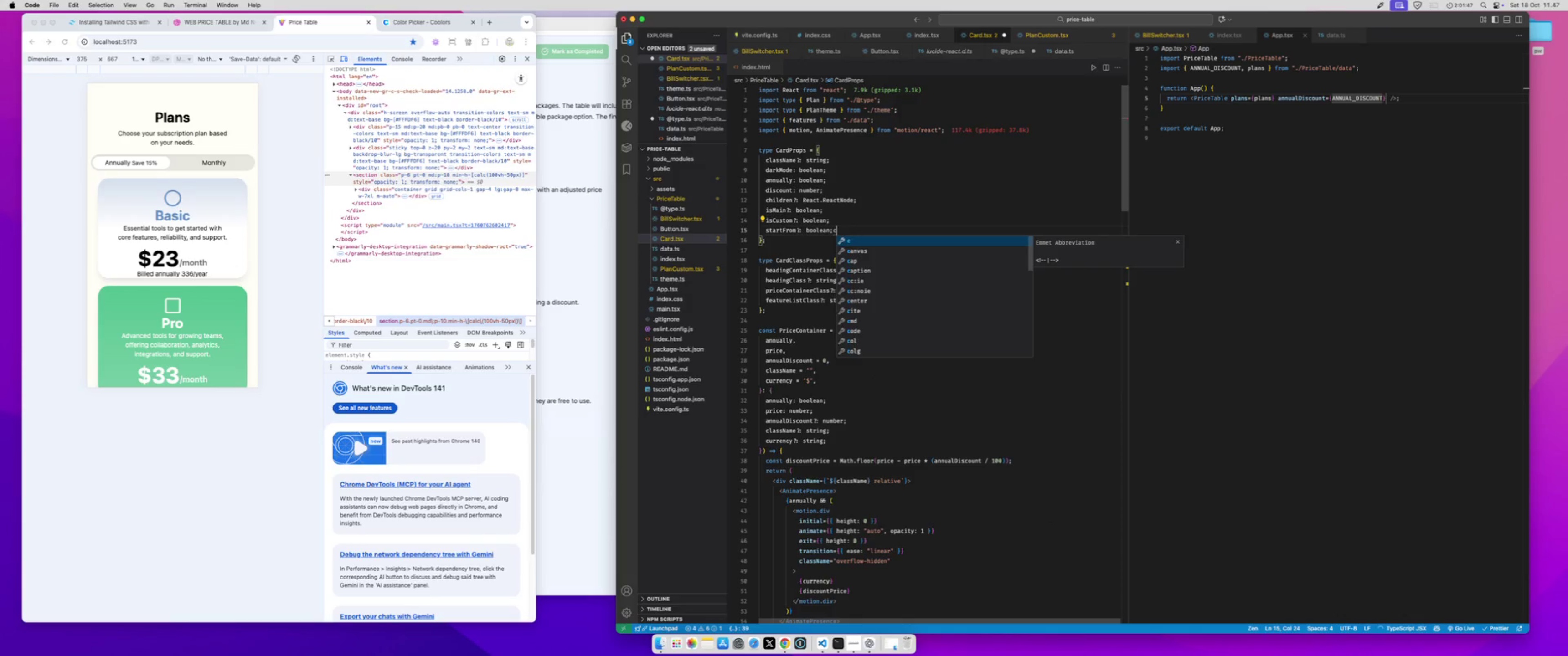 
key(Backspace)
 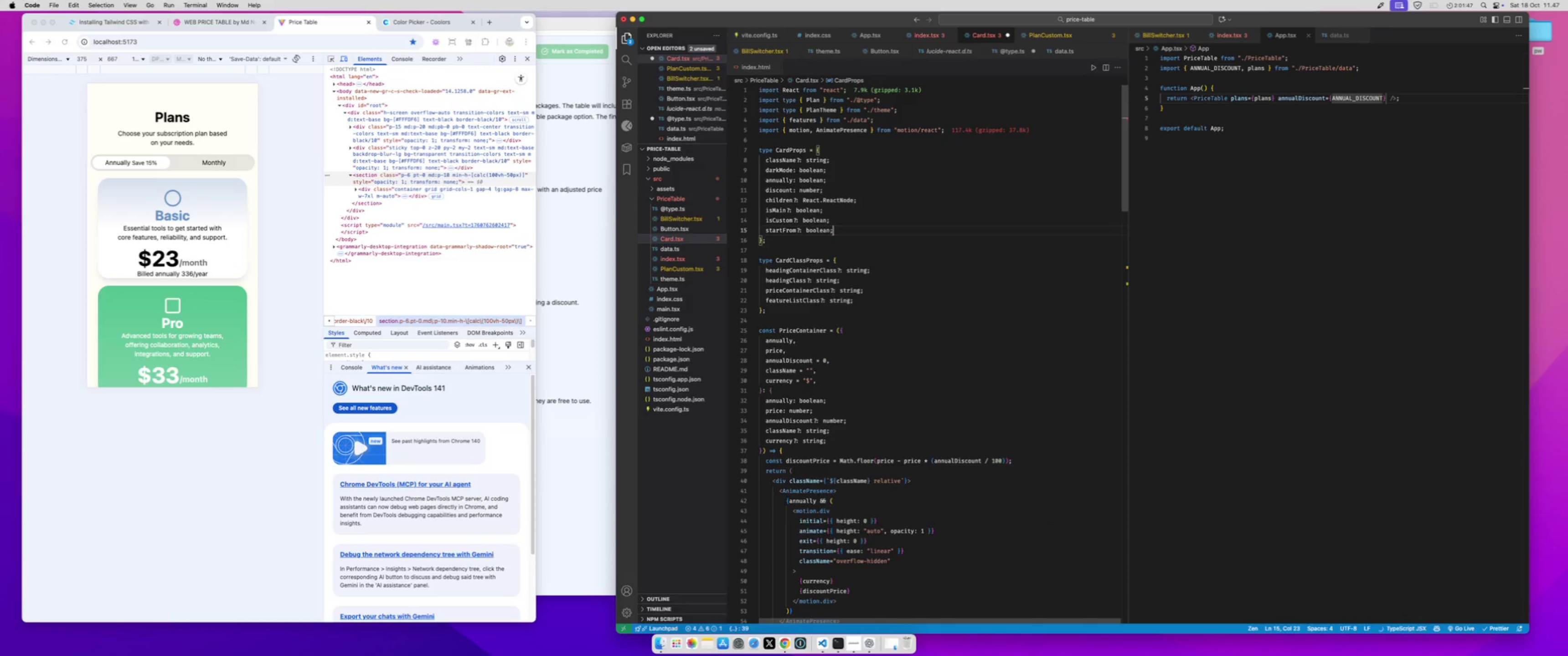 
key(Enter)
 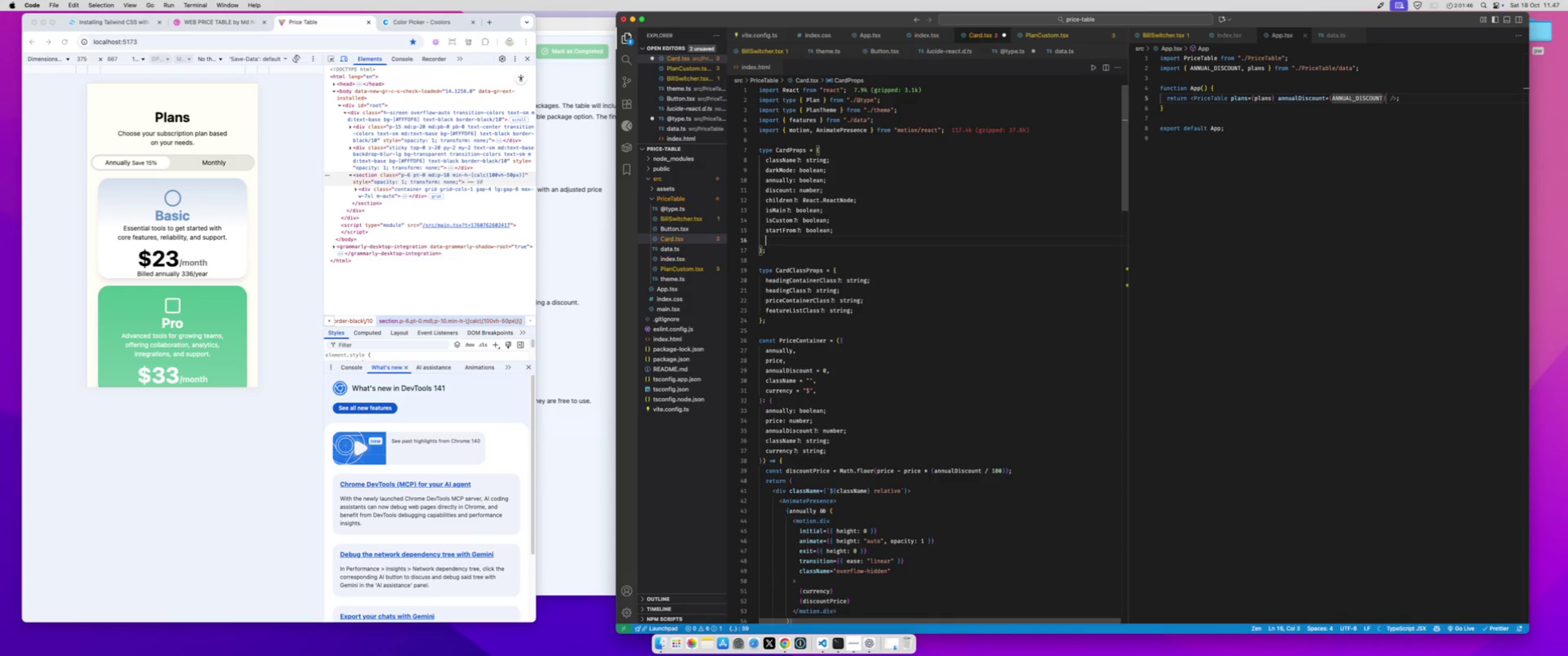 
type(currency?)
key(Tab)
 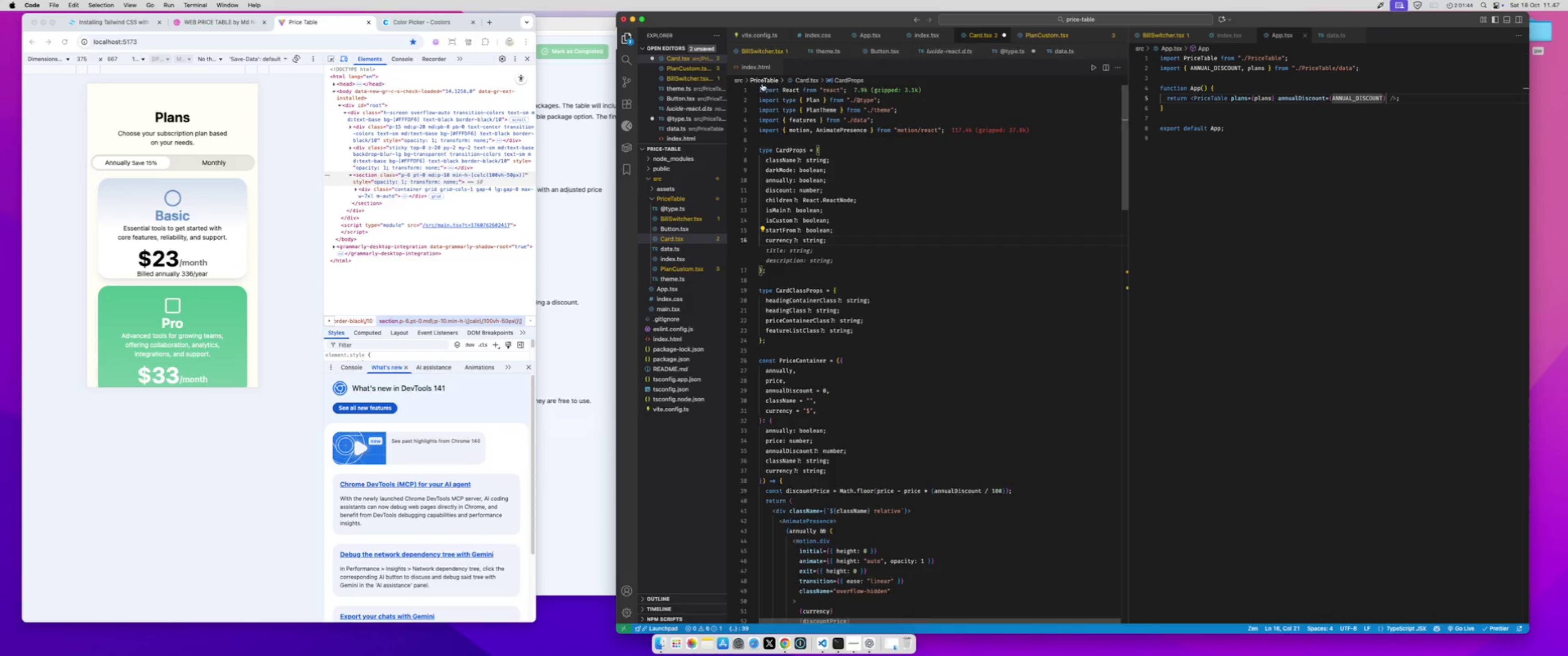 
scroll: coordinate [941, 459], scroll_direction: down, amount: 36.0
 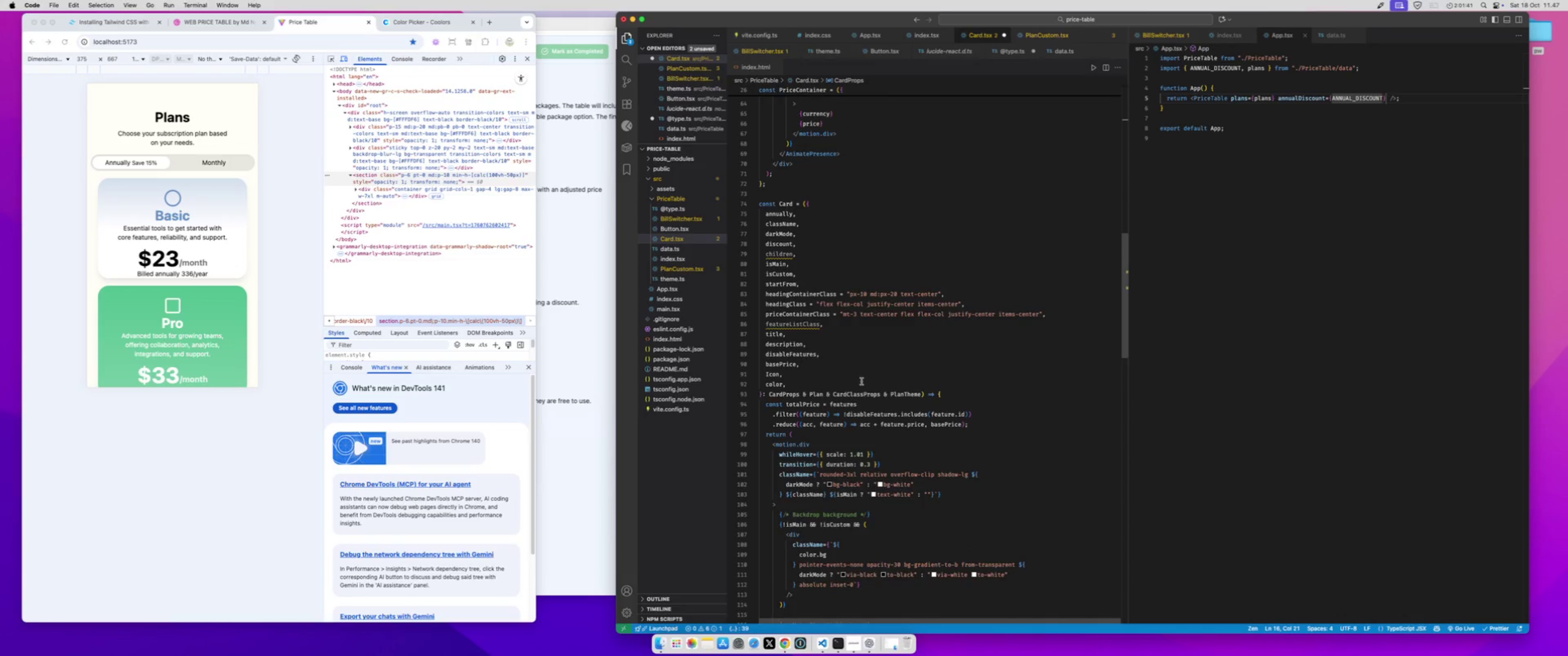 
left_click([858, 385])
 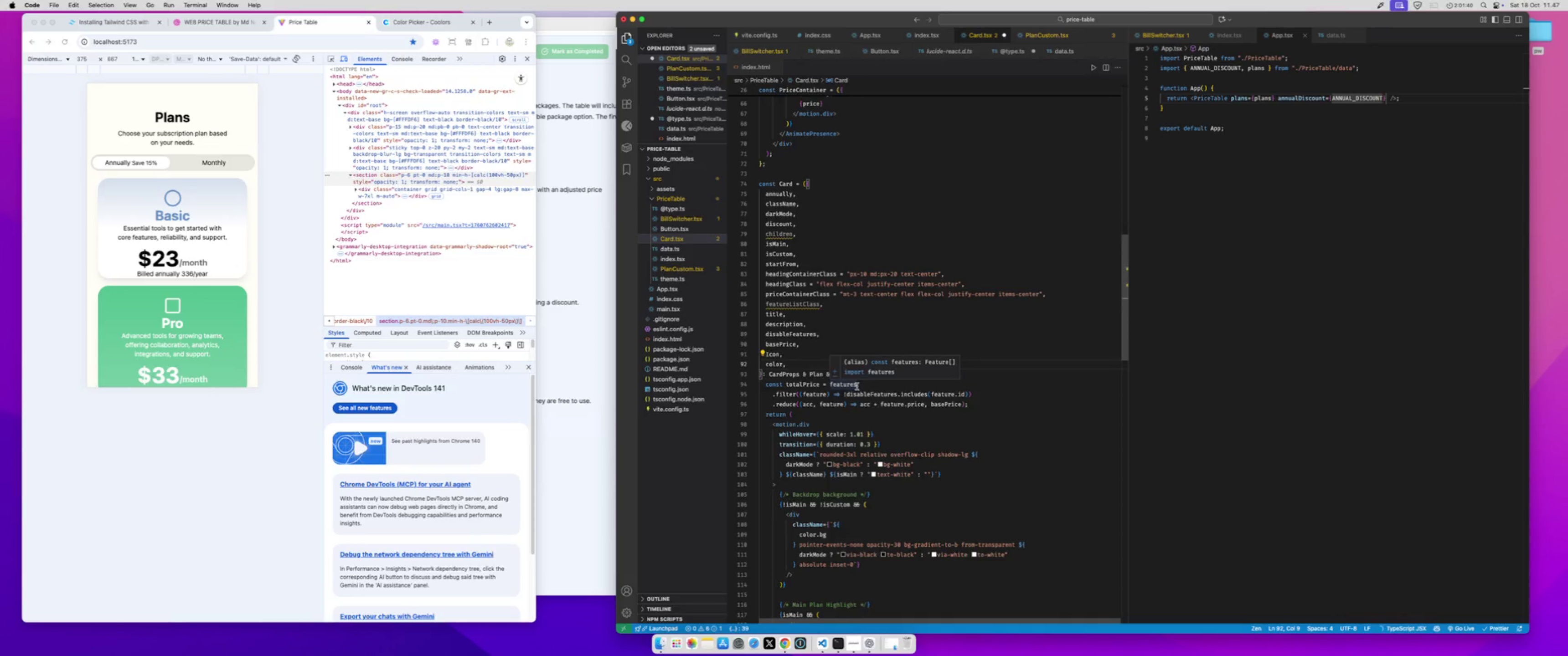 
key(Enter)
 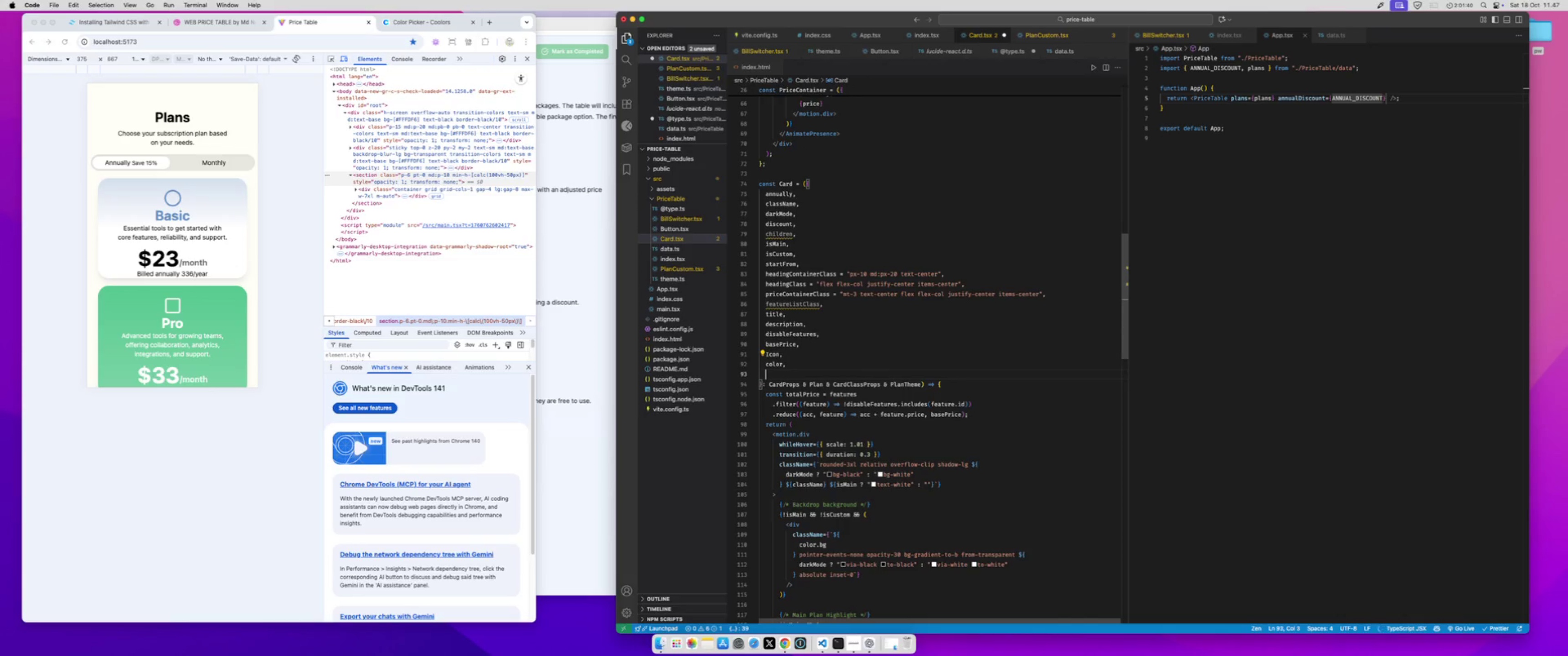 
type(curr)
key(Tab)
type(=)
key(Tab)
 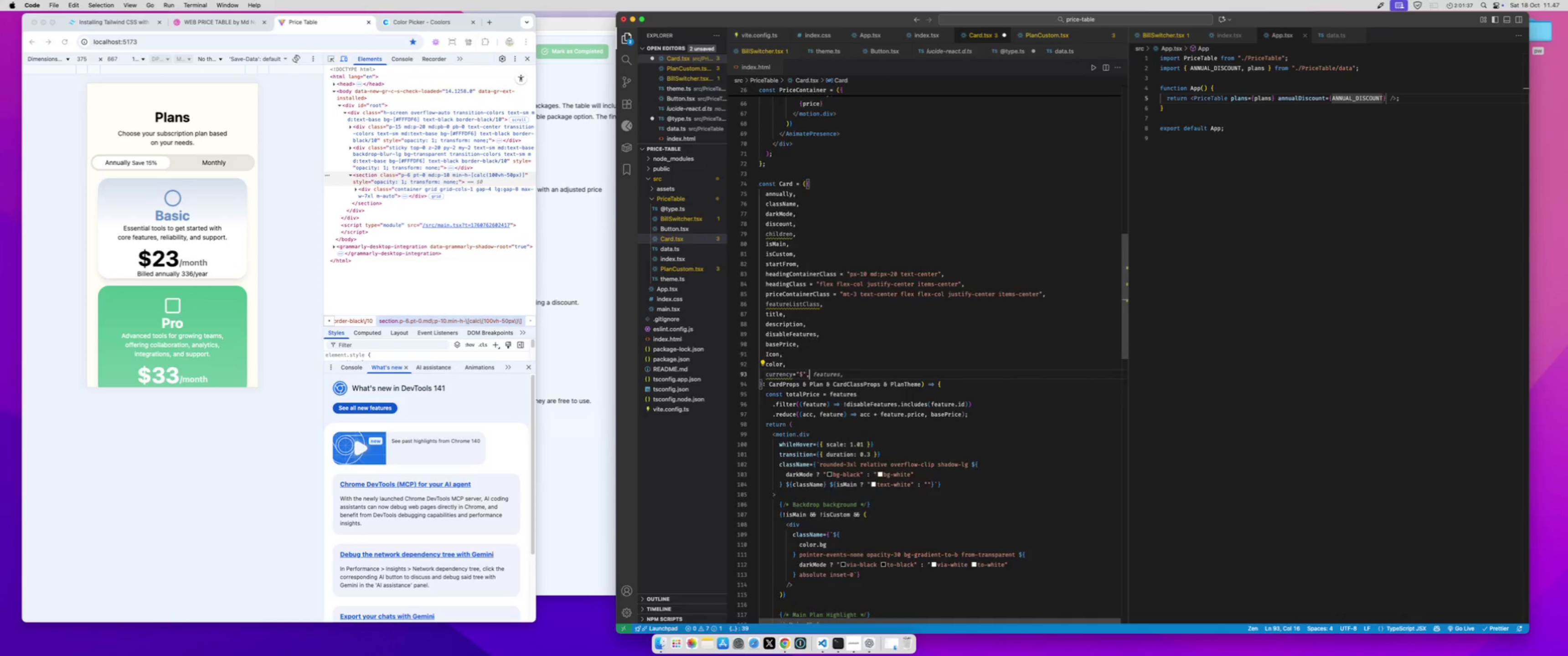 
scroll: coordinate [857, 386], scroll_direction: down, amount: 9.0
 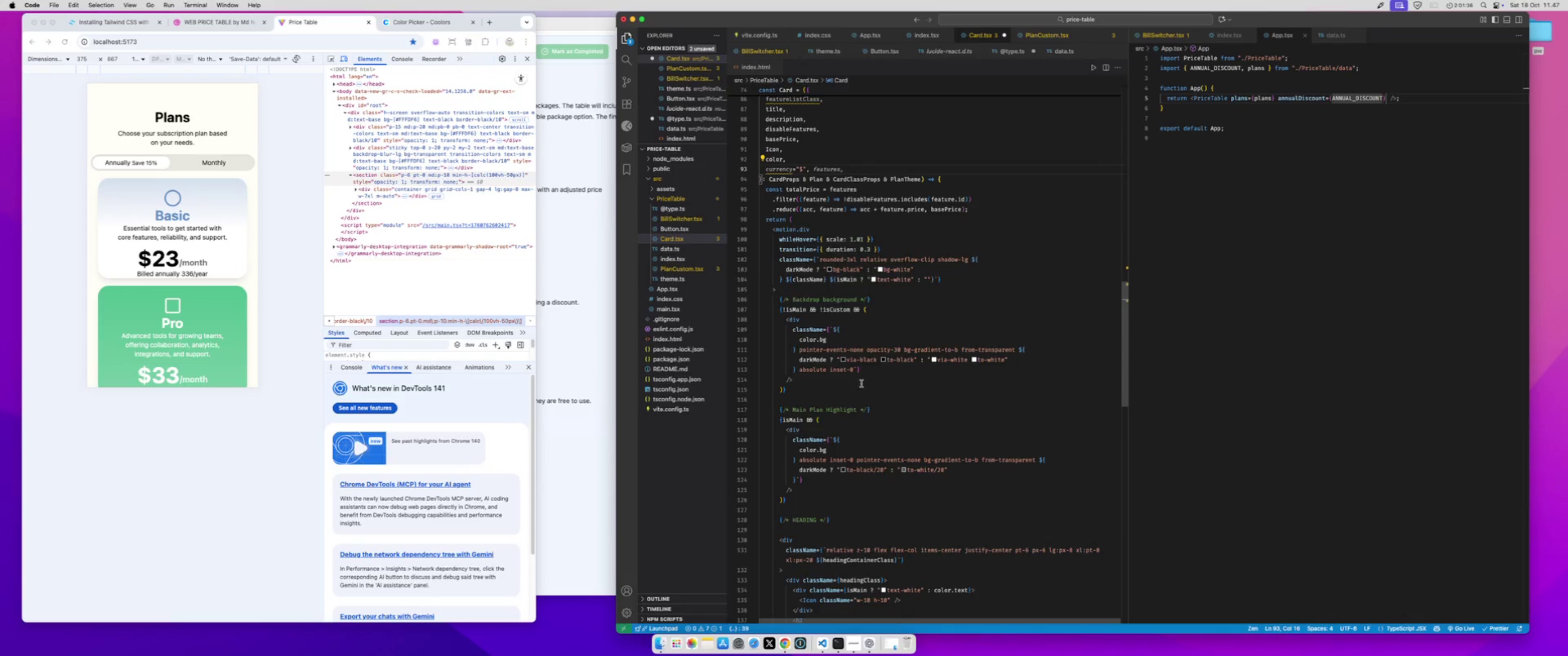 
left_click([865, 386])
 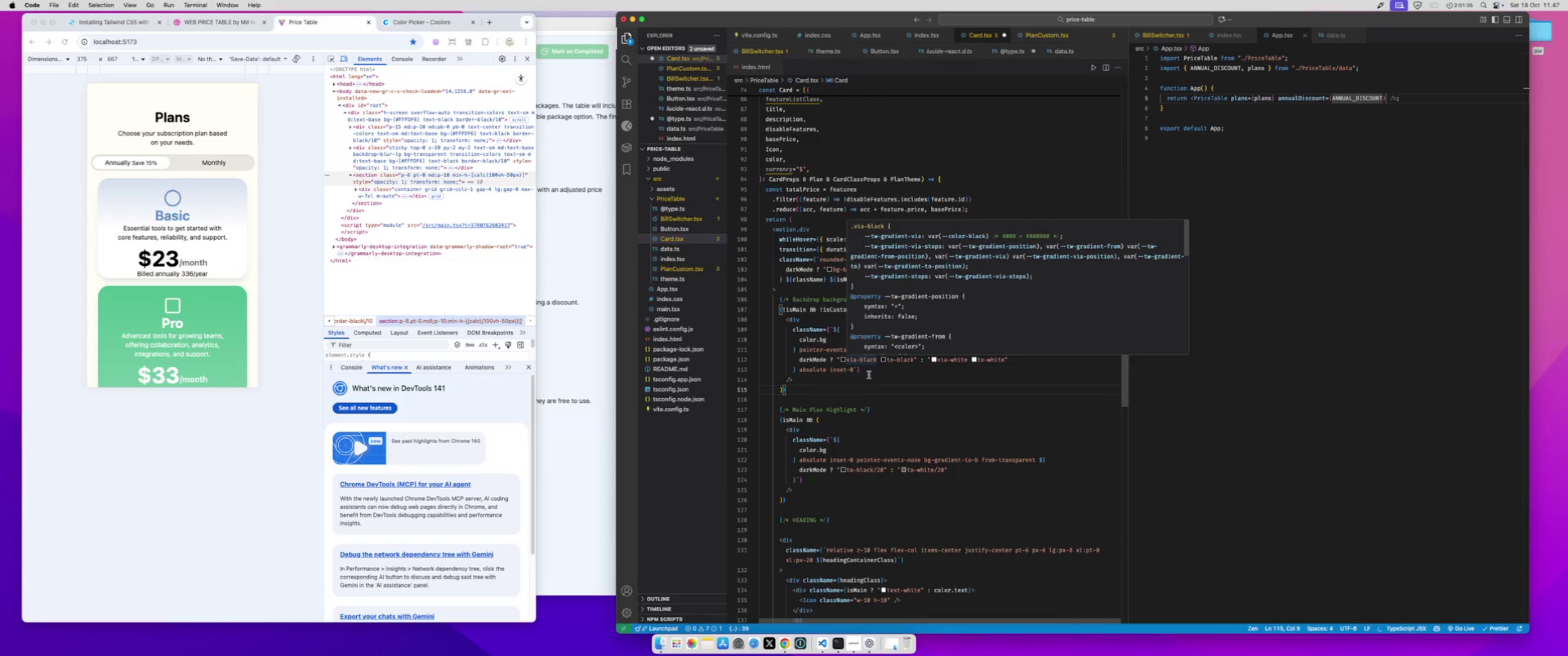 
scroll: coordinate [869, 390], scroll_direction: down, amount: 14.0
 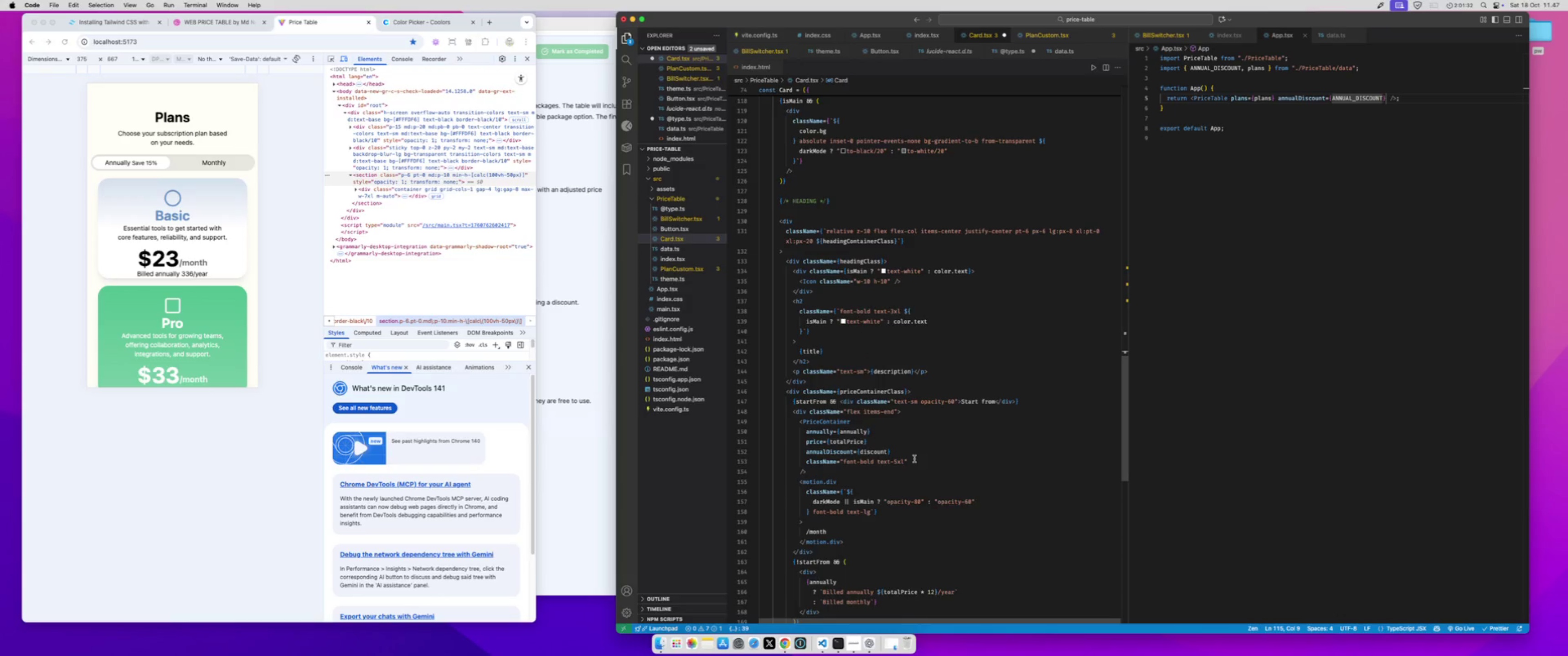 
left_click([918, 459])
 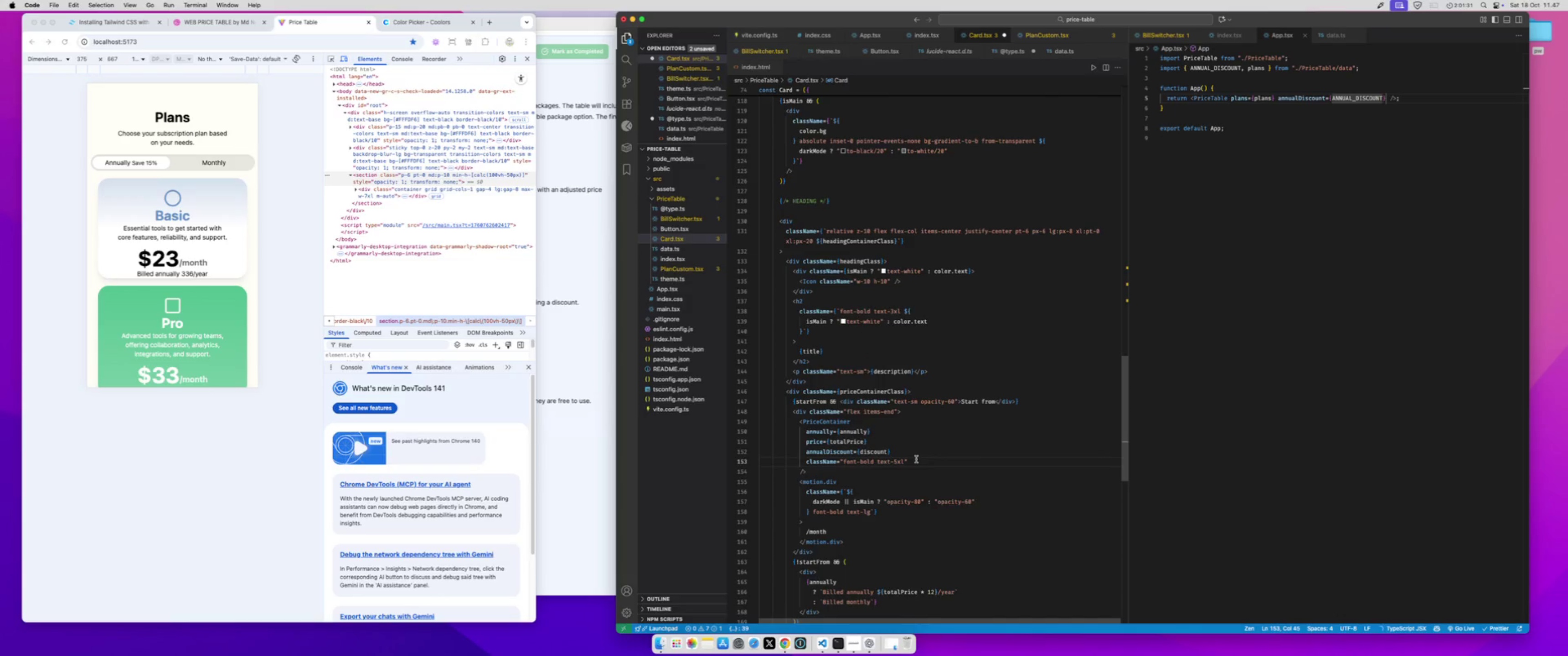 
key(Enter)
 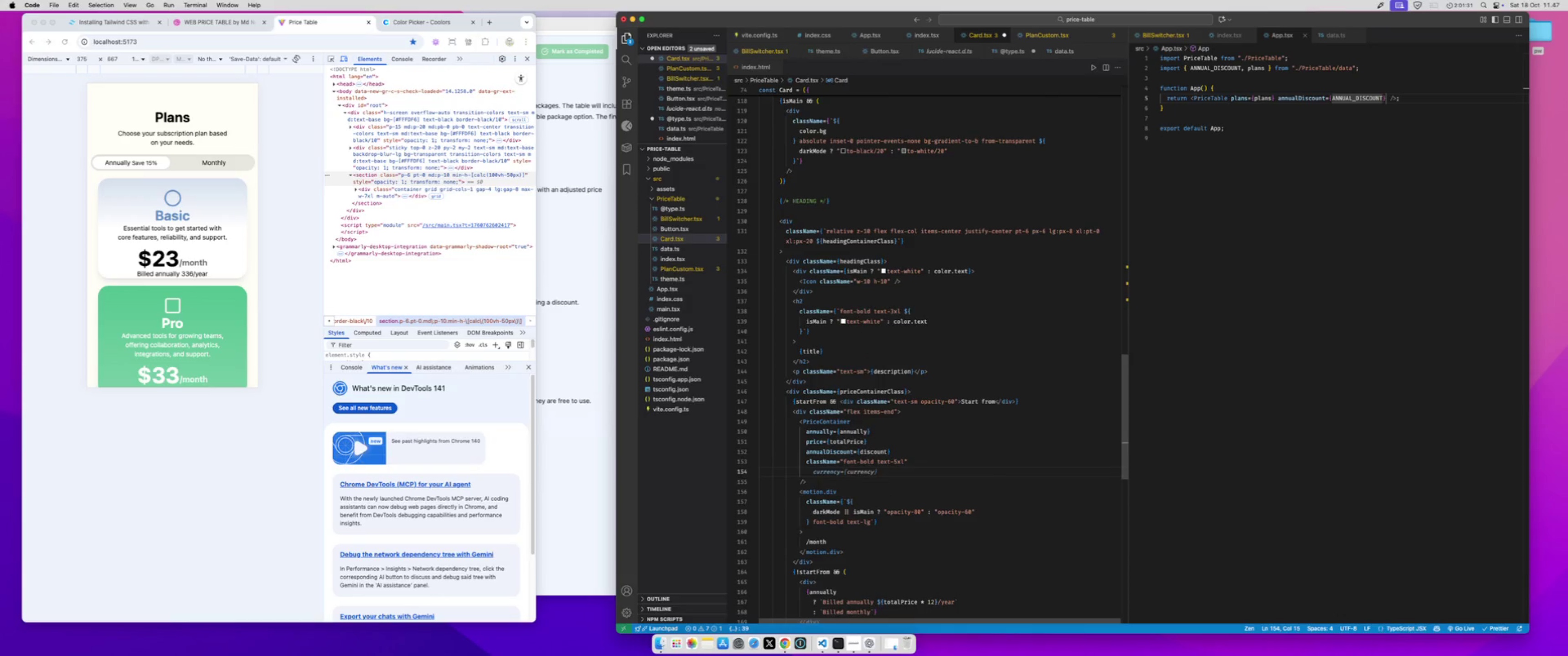 
key(Tab)
 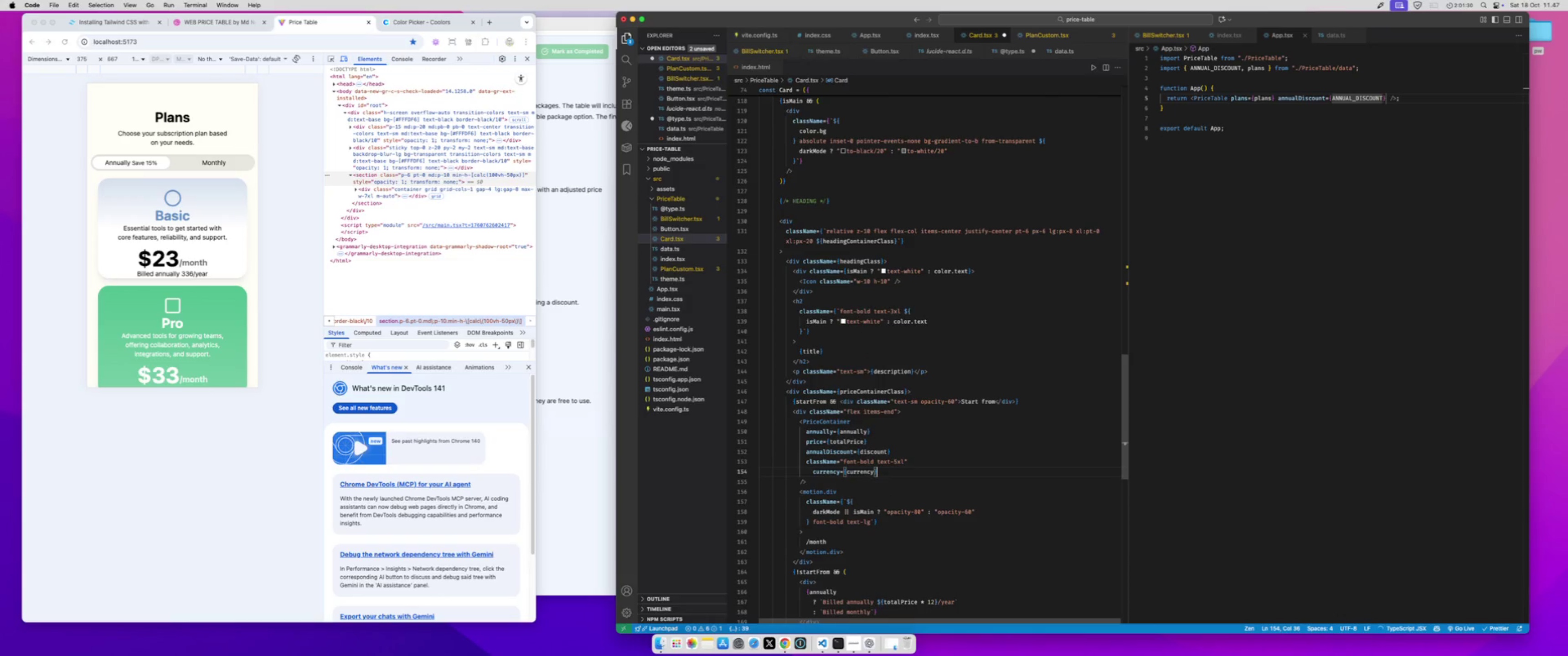 
scroll: coordinate [916, 459], scroll_direction: down, amount: 4.0
 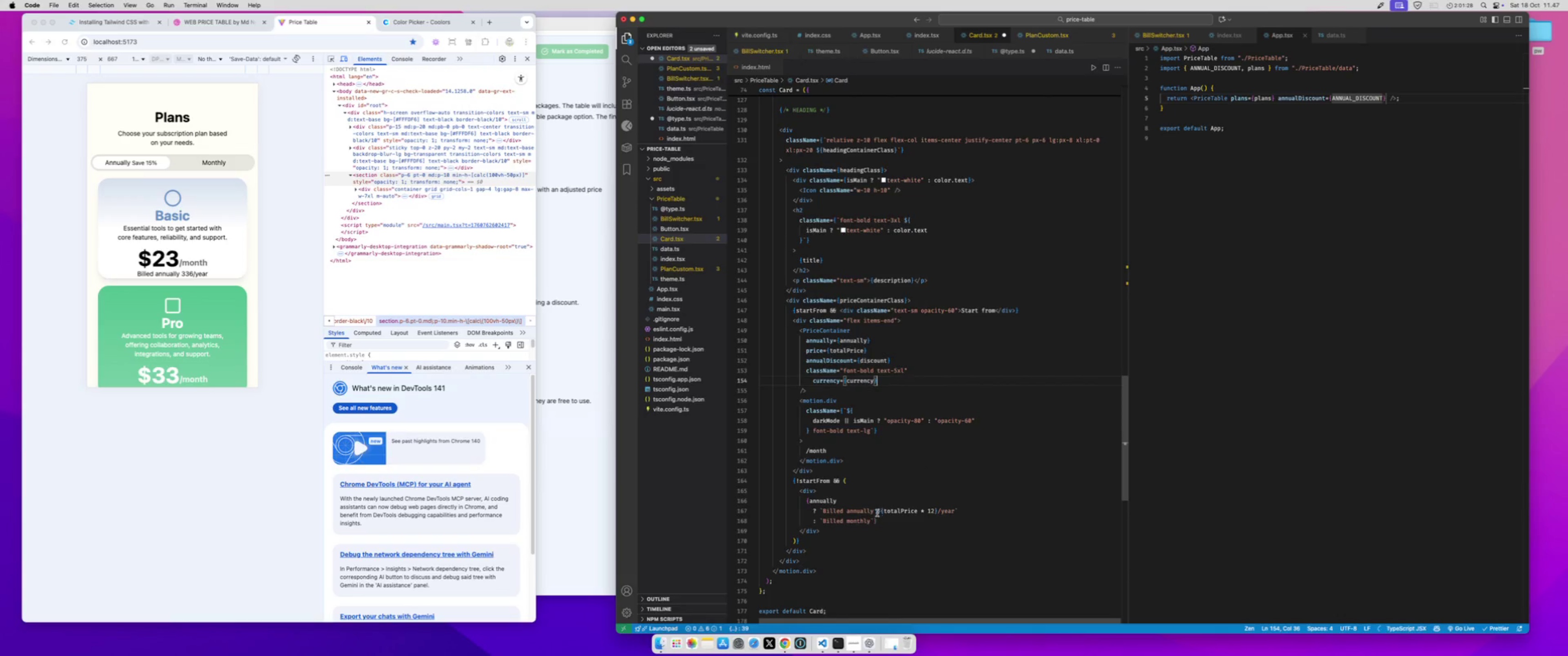 
left_click([877, 512])
 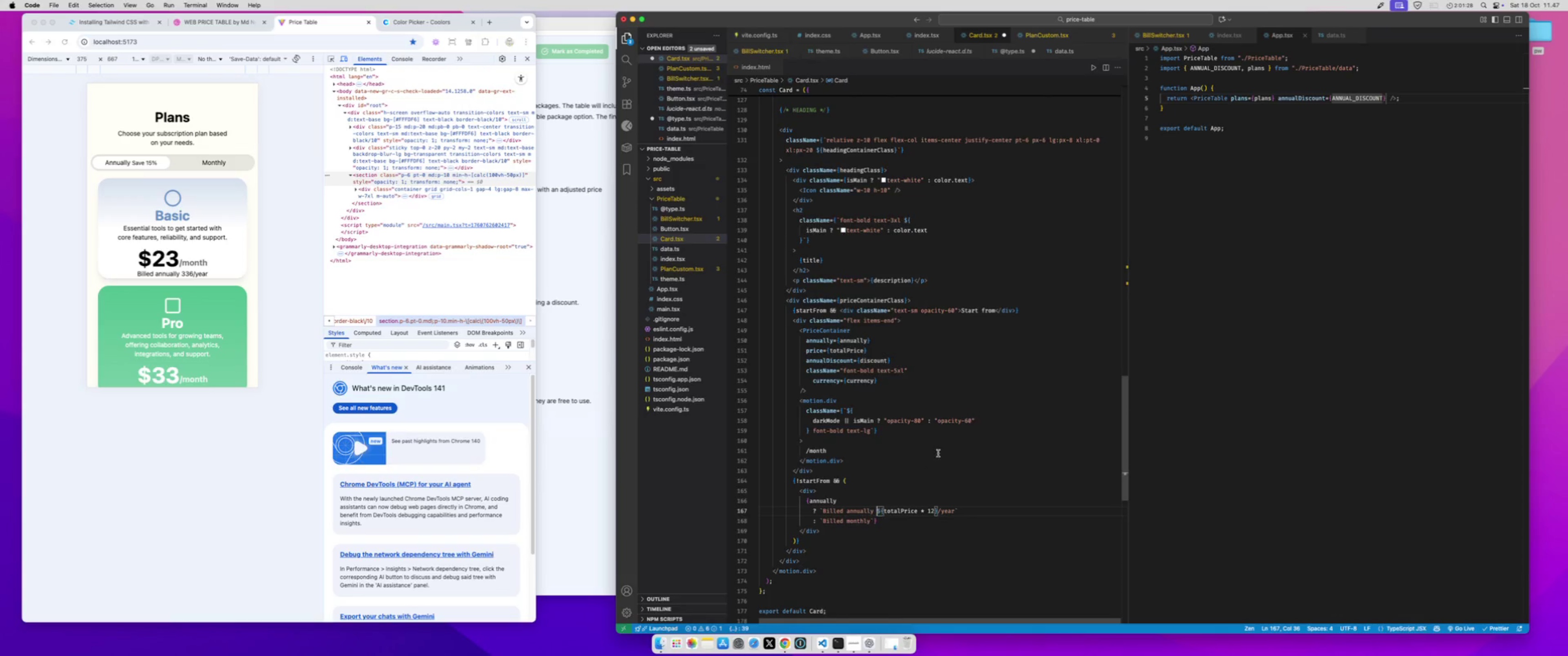 
wait(9.02)
 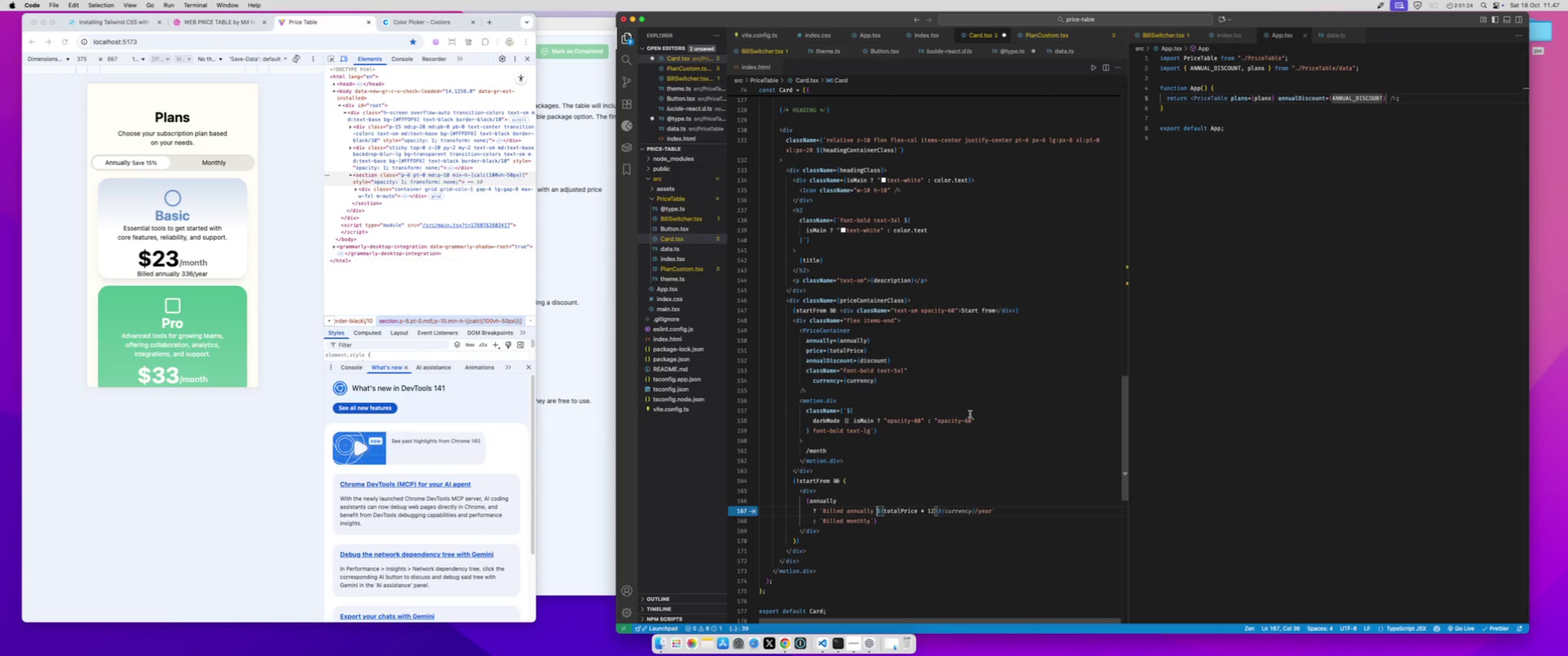 
key(Shift+4)
 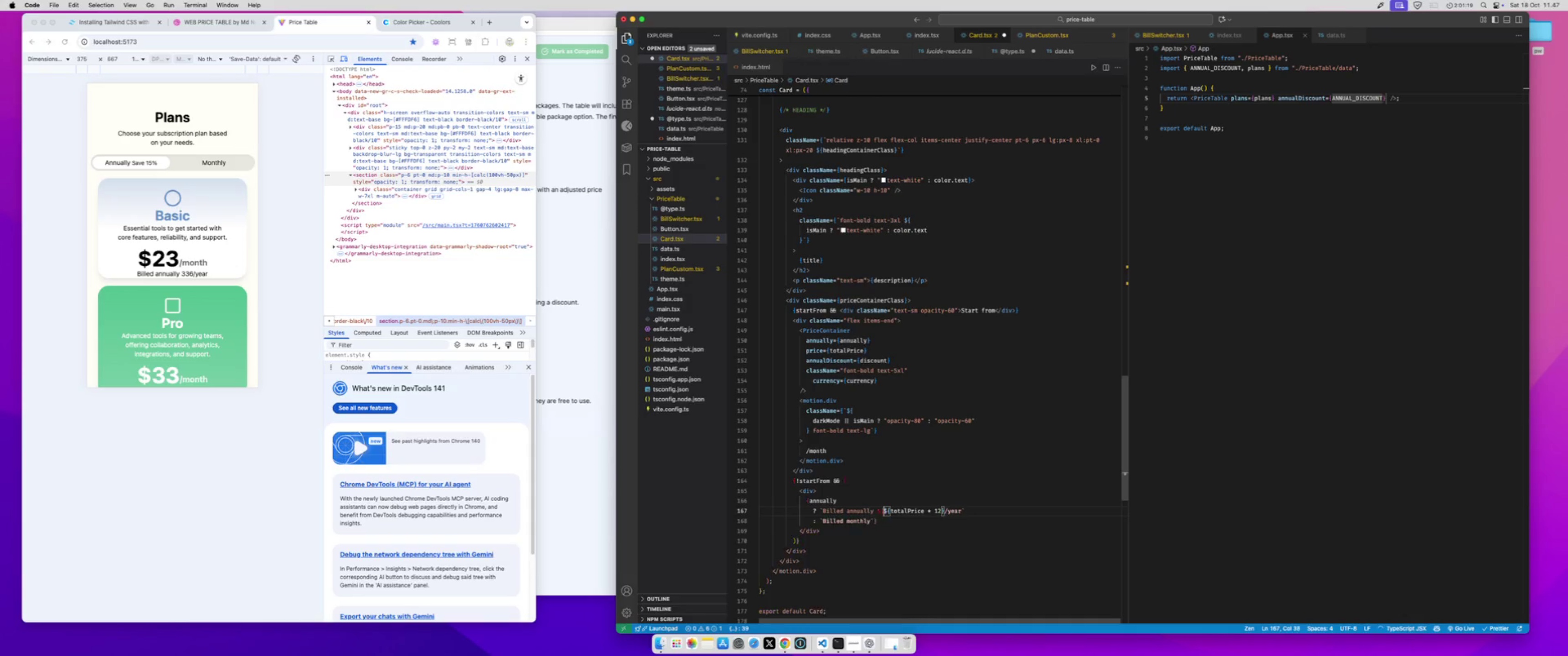 
key(Shift+BracketLeft)
 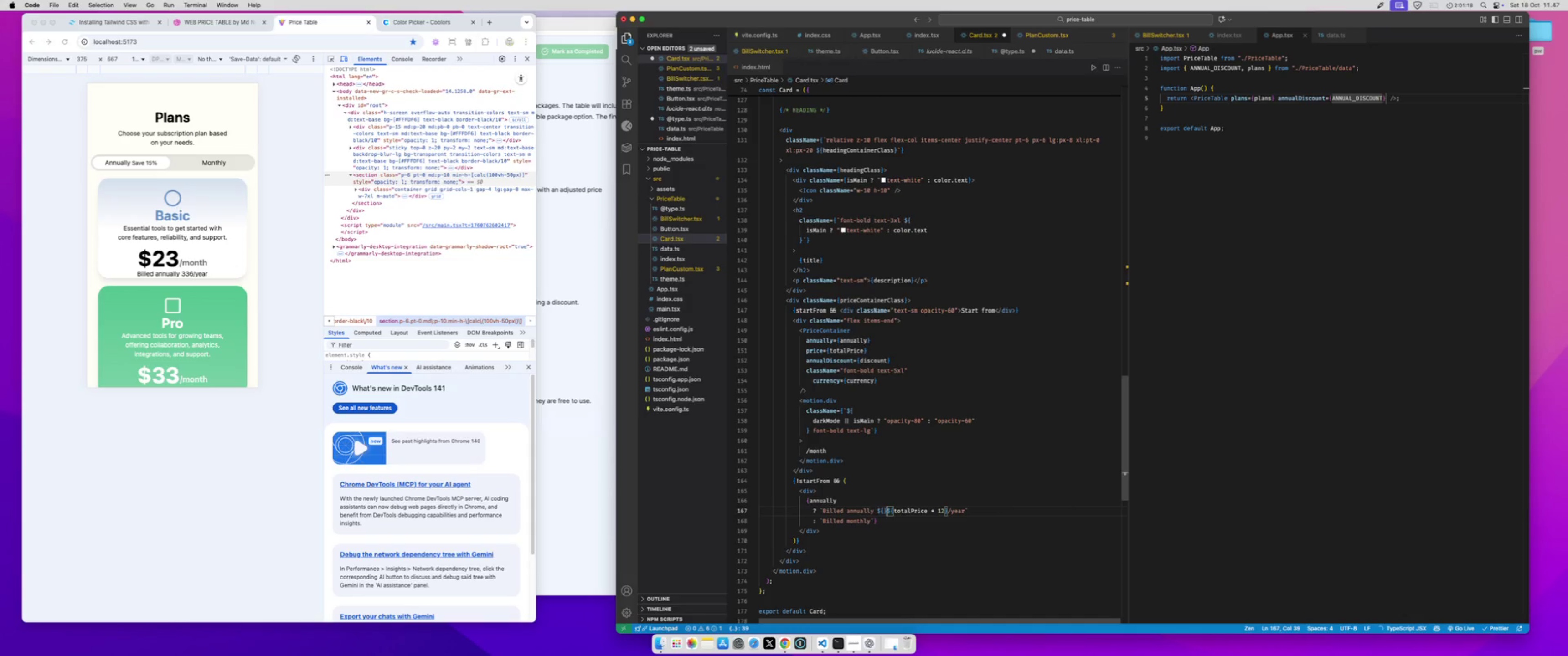 
key(Shift+BracketRight)
 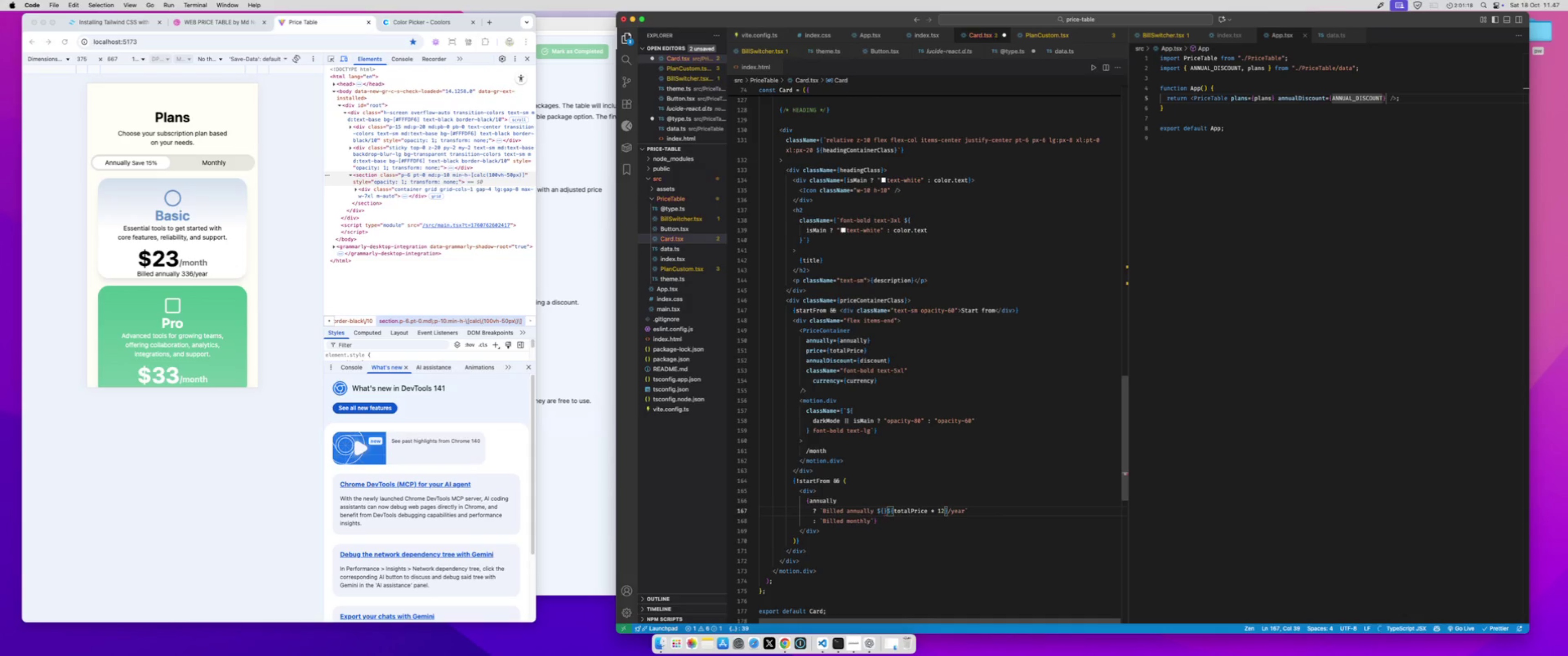 
key(ArrowLeft)
 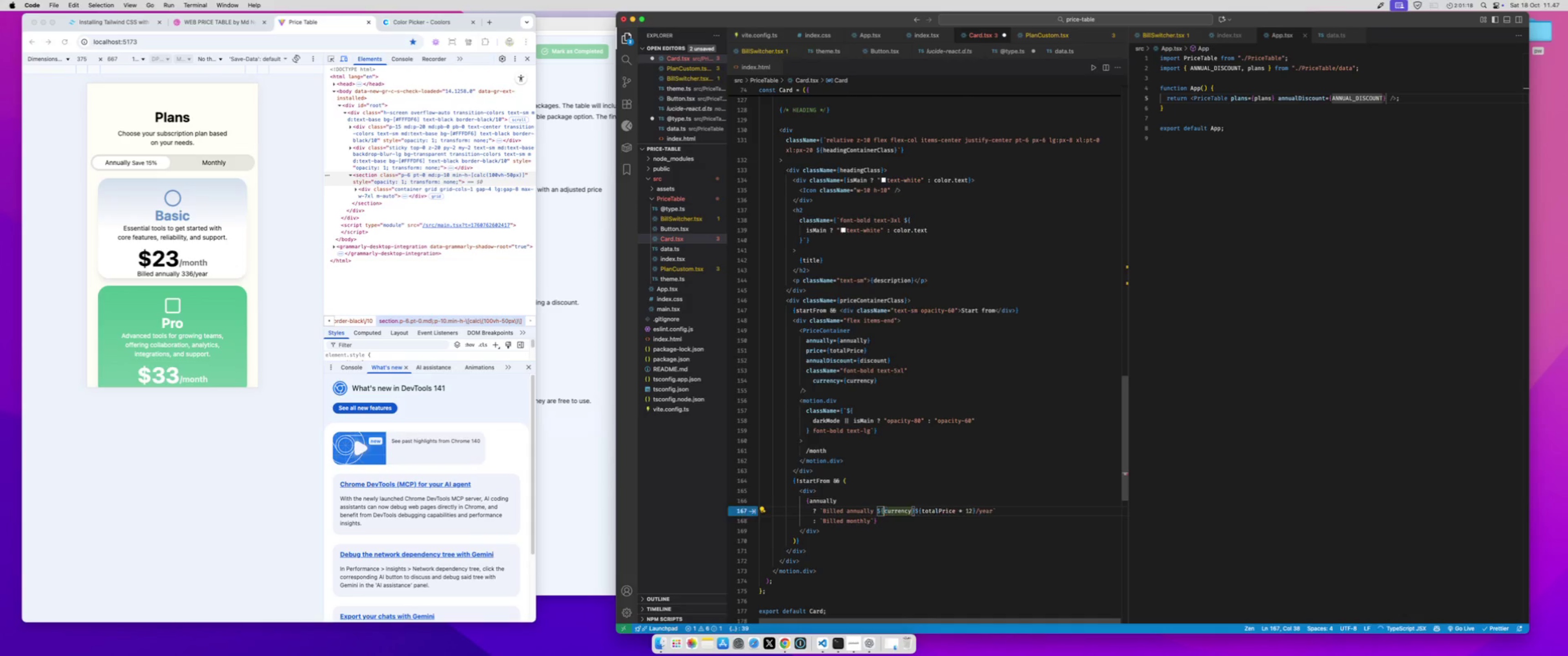 
type(cur)
key(Tab)
 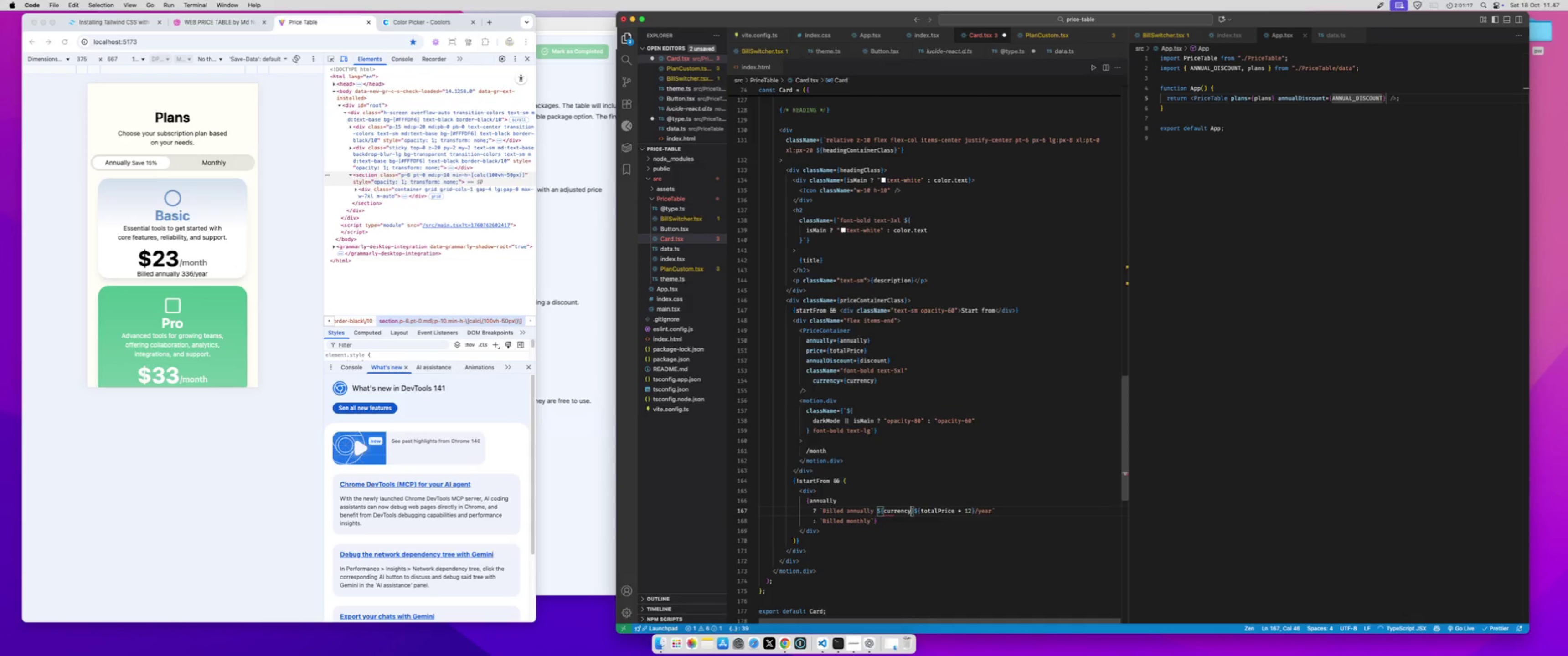 
key(Meta+S)
 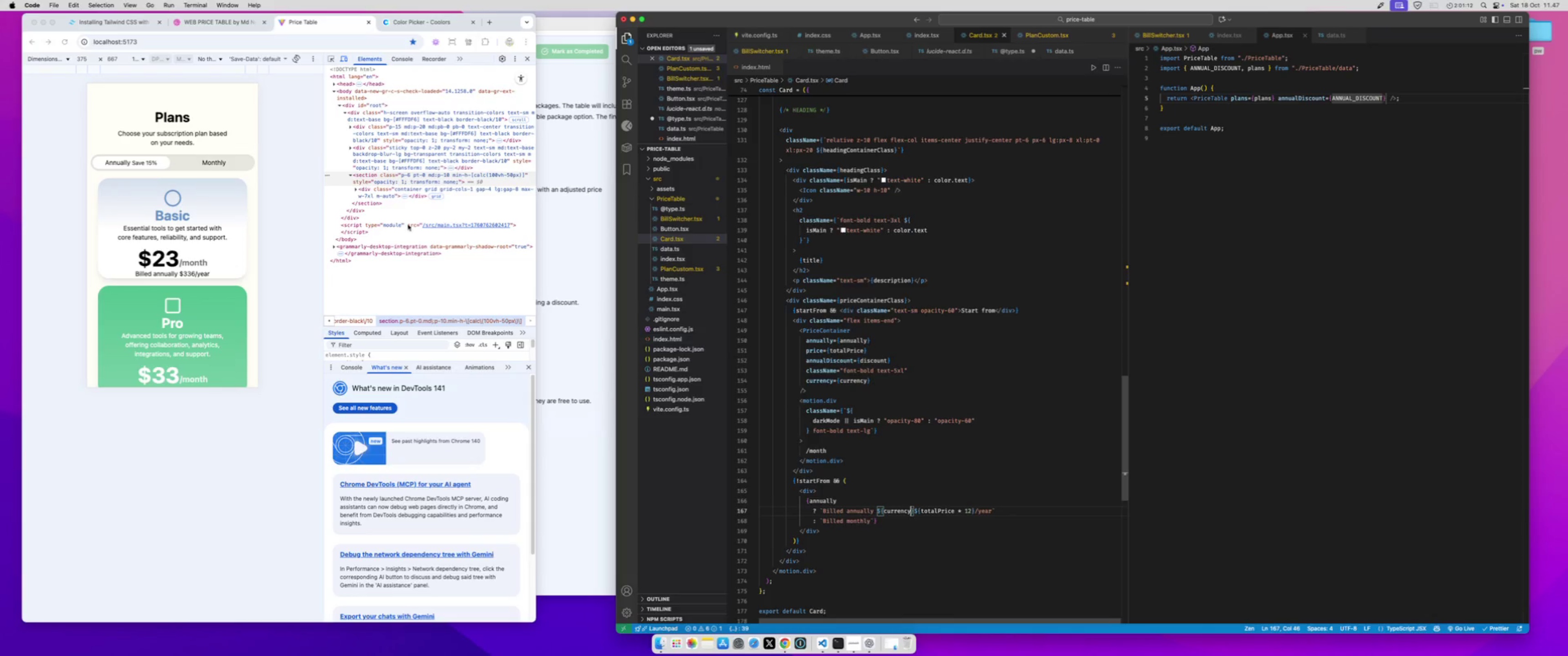 
wait(5.13)
 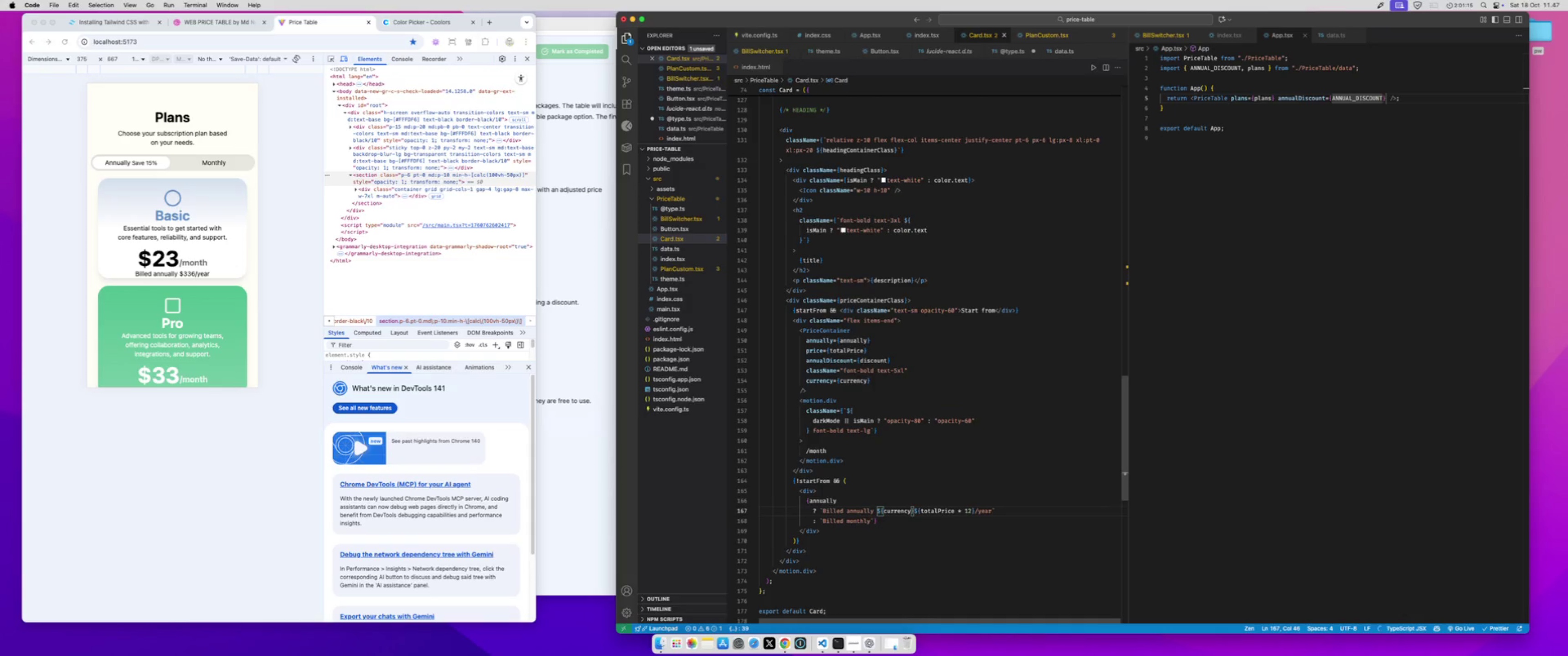 
scroll: coordinate [189, 256], scroll_direction: down, amount: 16.0
 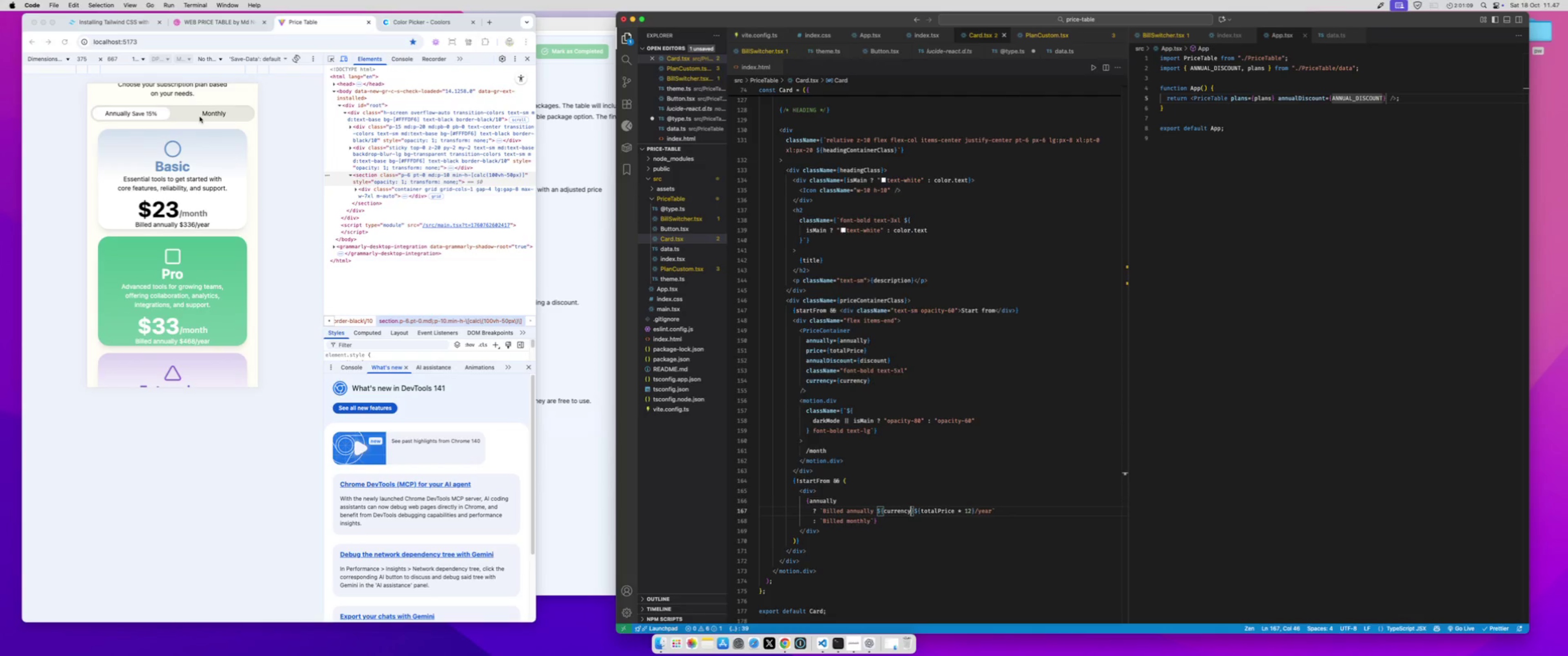 
left_click([200, 114])
 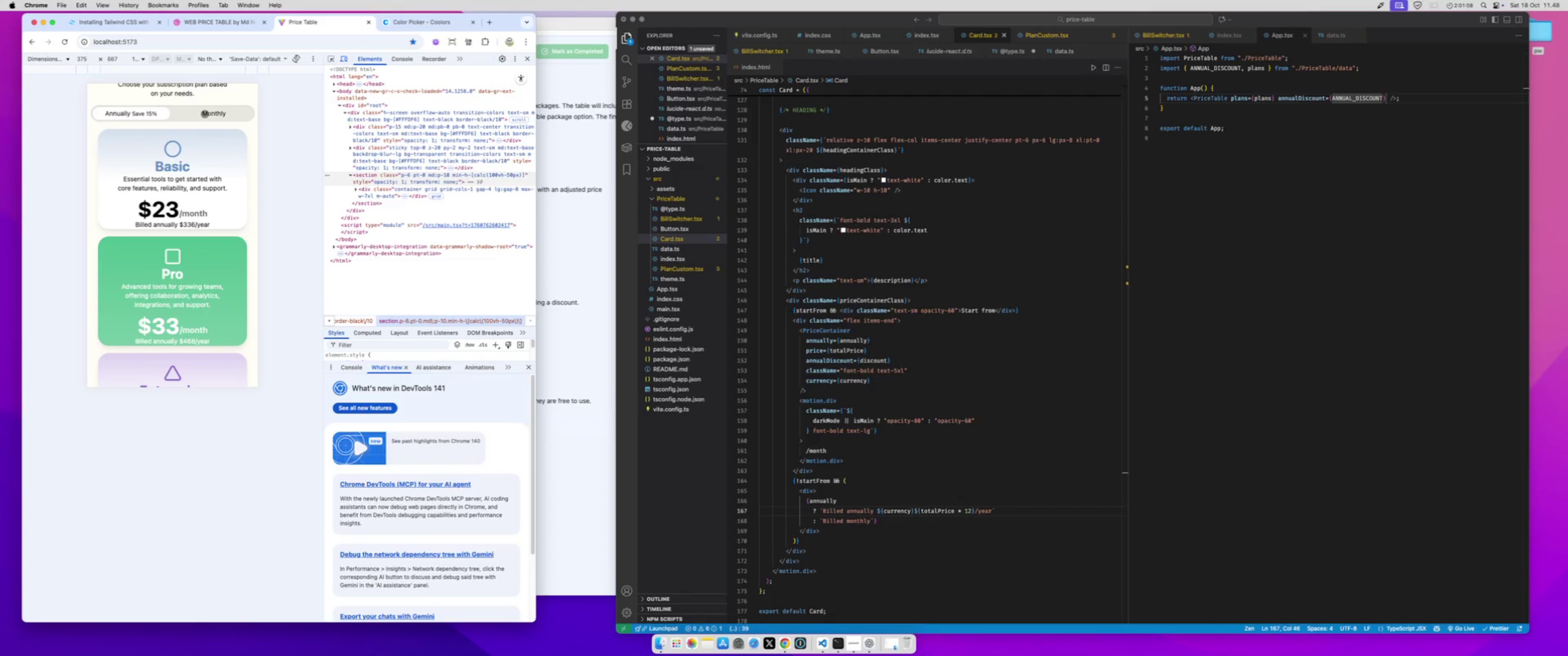 
left_click([205, 114])
 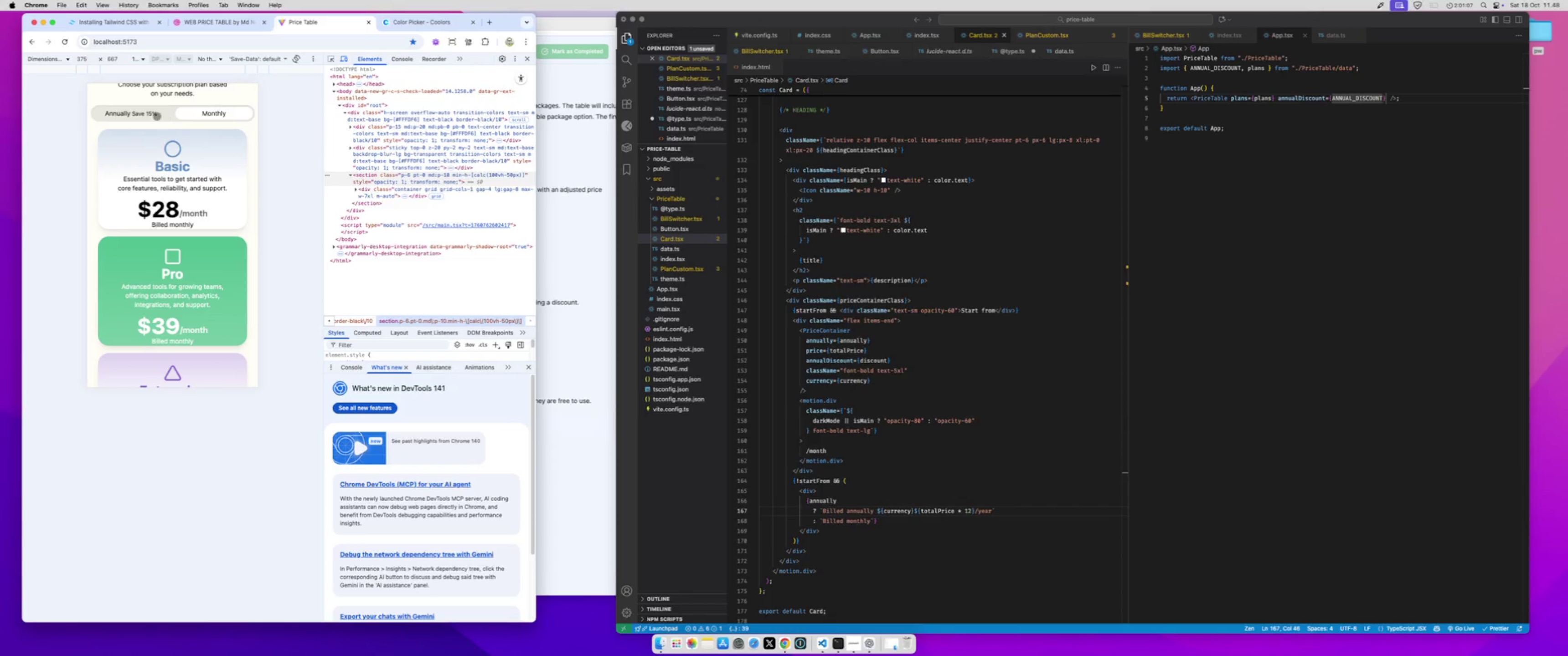 
left_click([151, 113])
 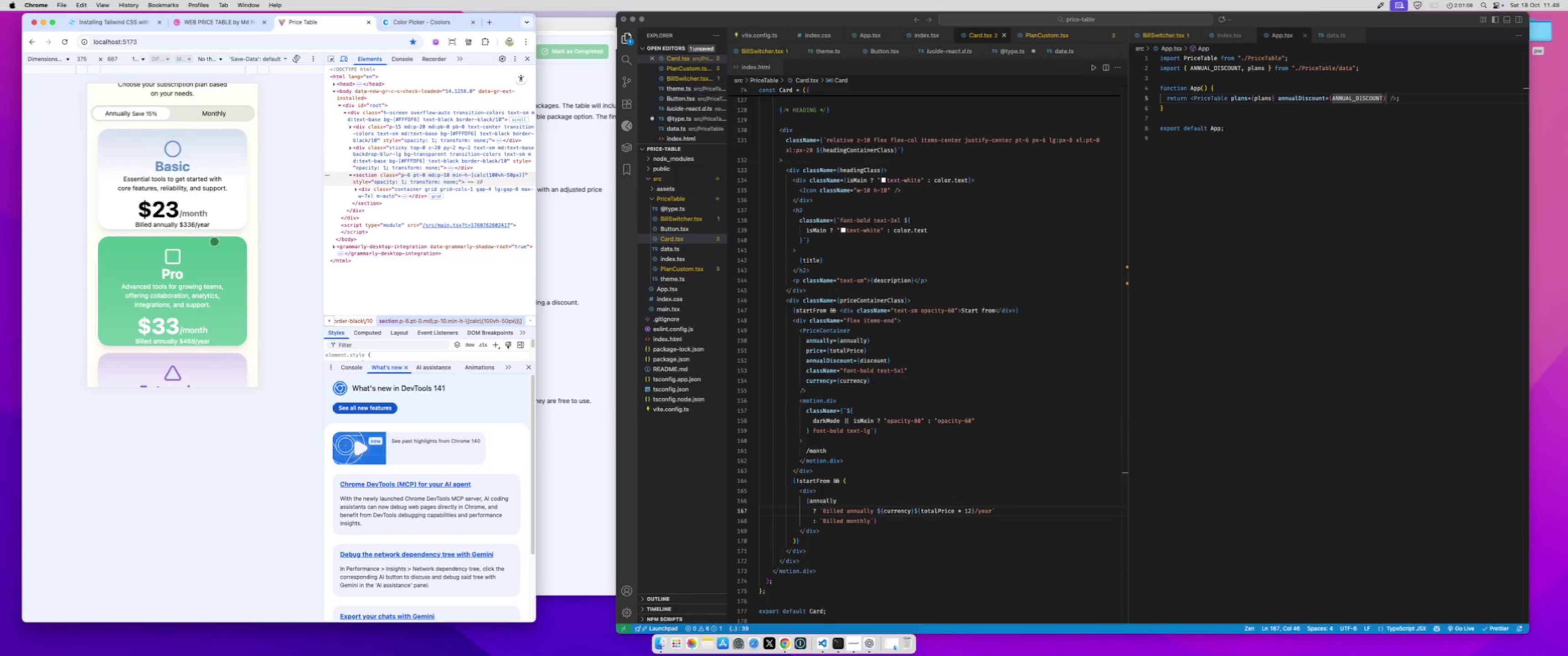 
scroll: coordinate [161, 272], scroll_direction: down, amount: 33.0
 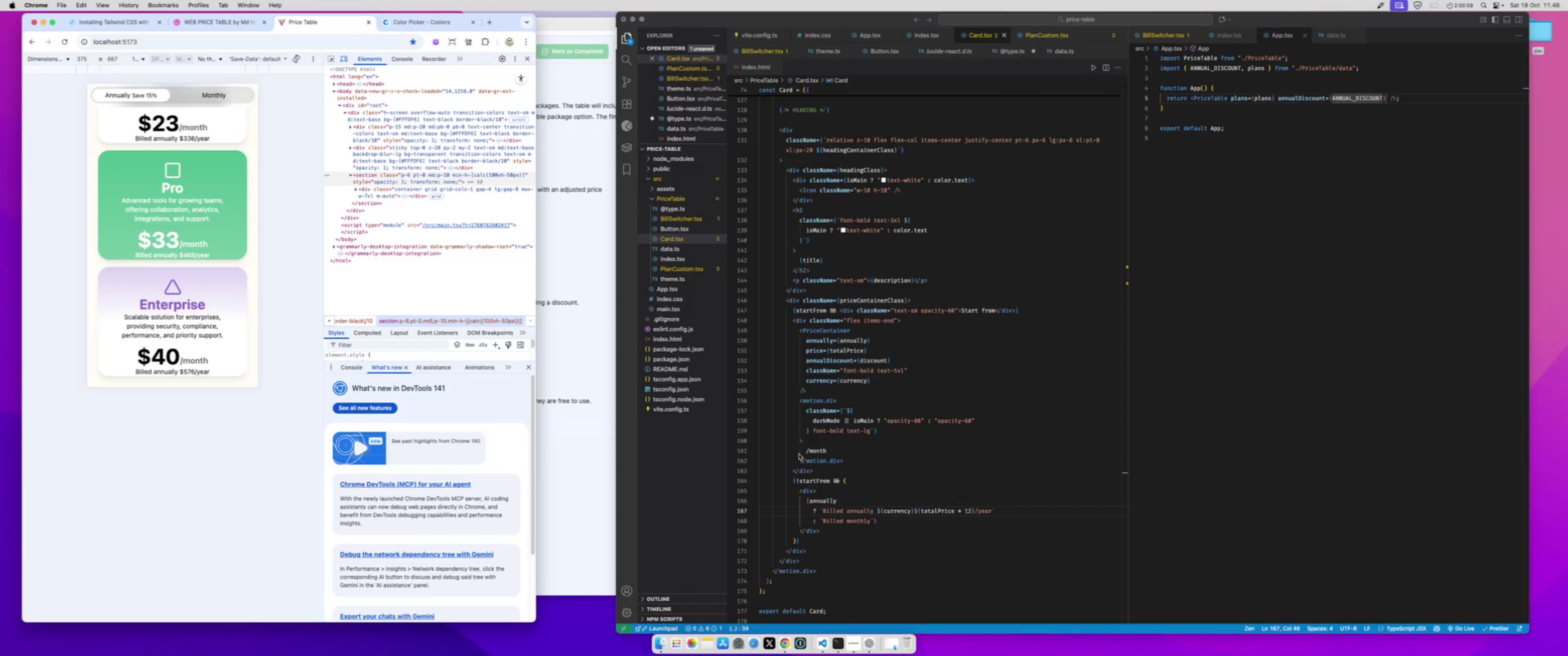 
wait(8.9)
 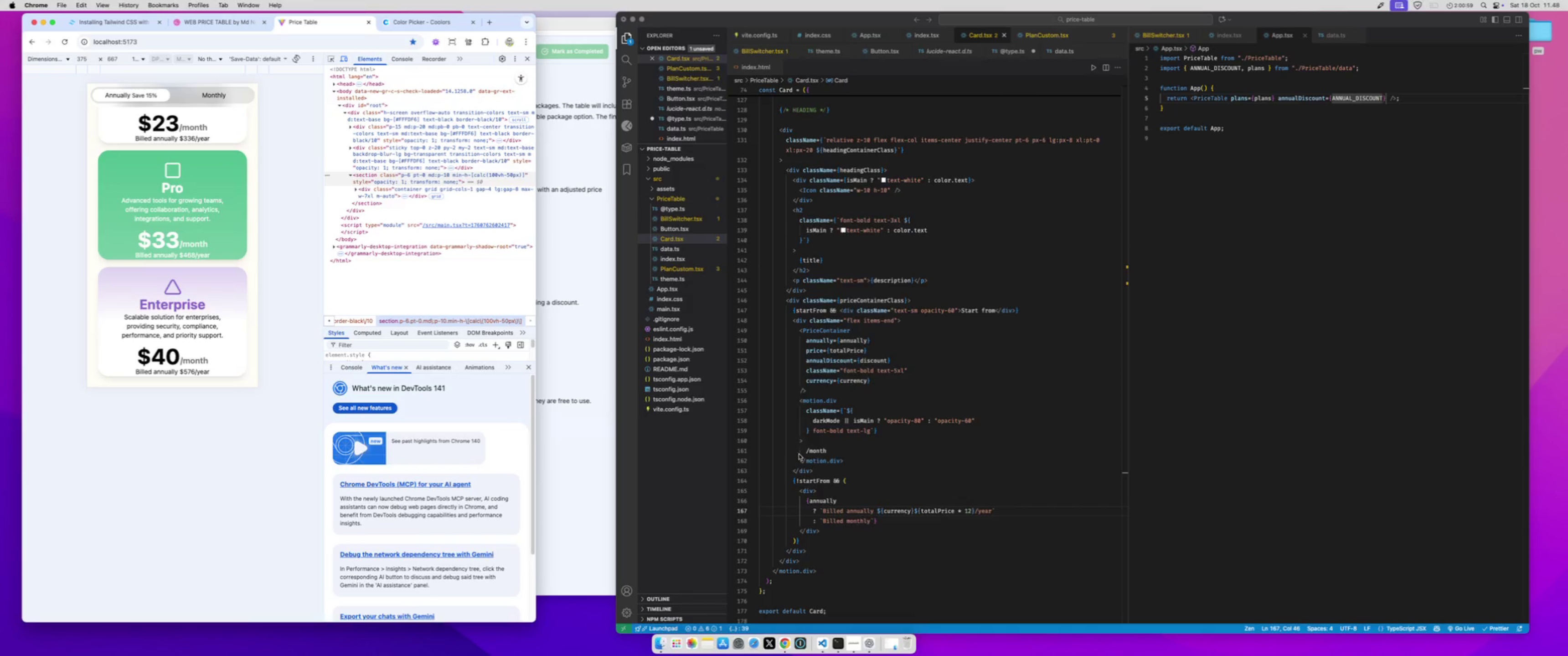 
scroll: coordinate [828, 468], scroll_direction: down, amount: 3.0
 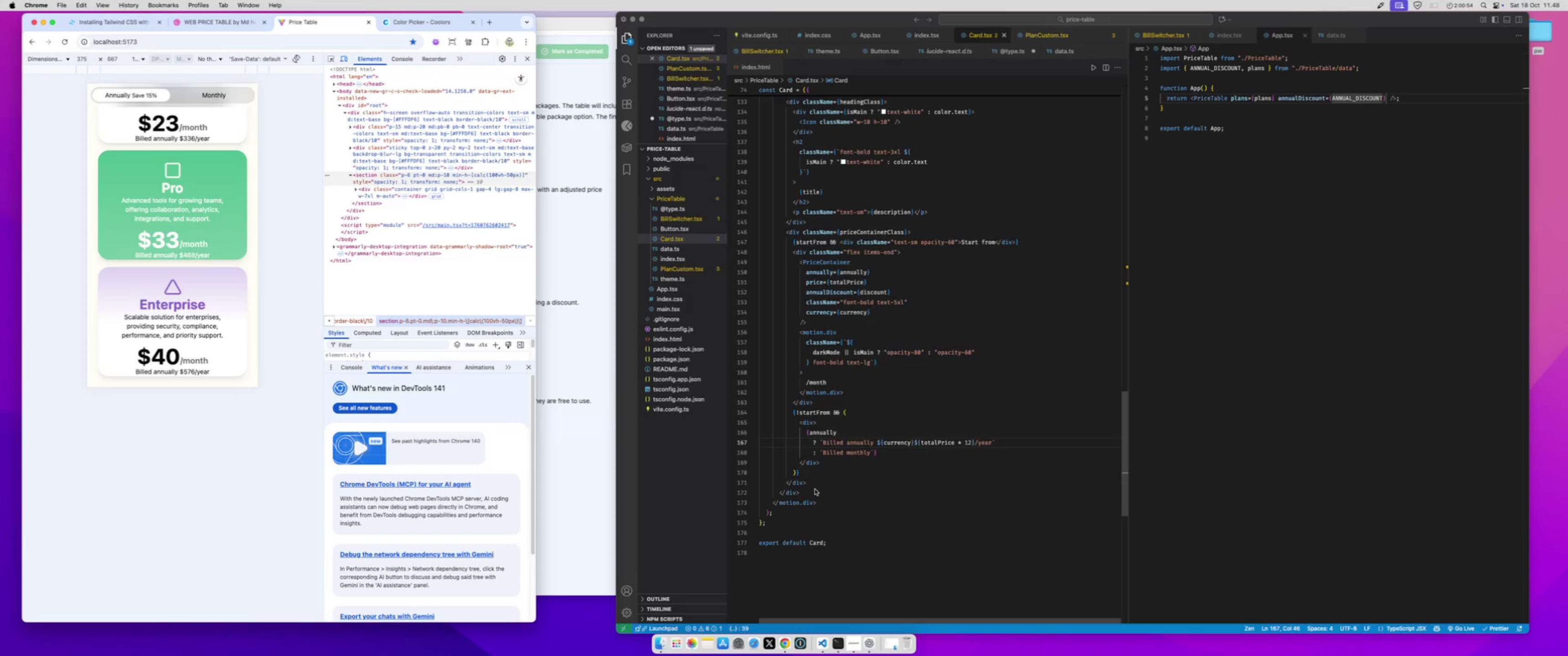 
left_click([815, 490])
 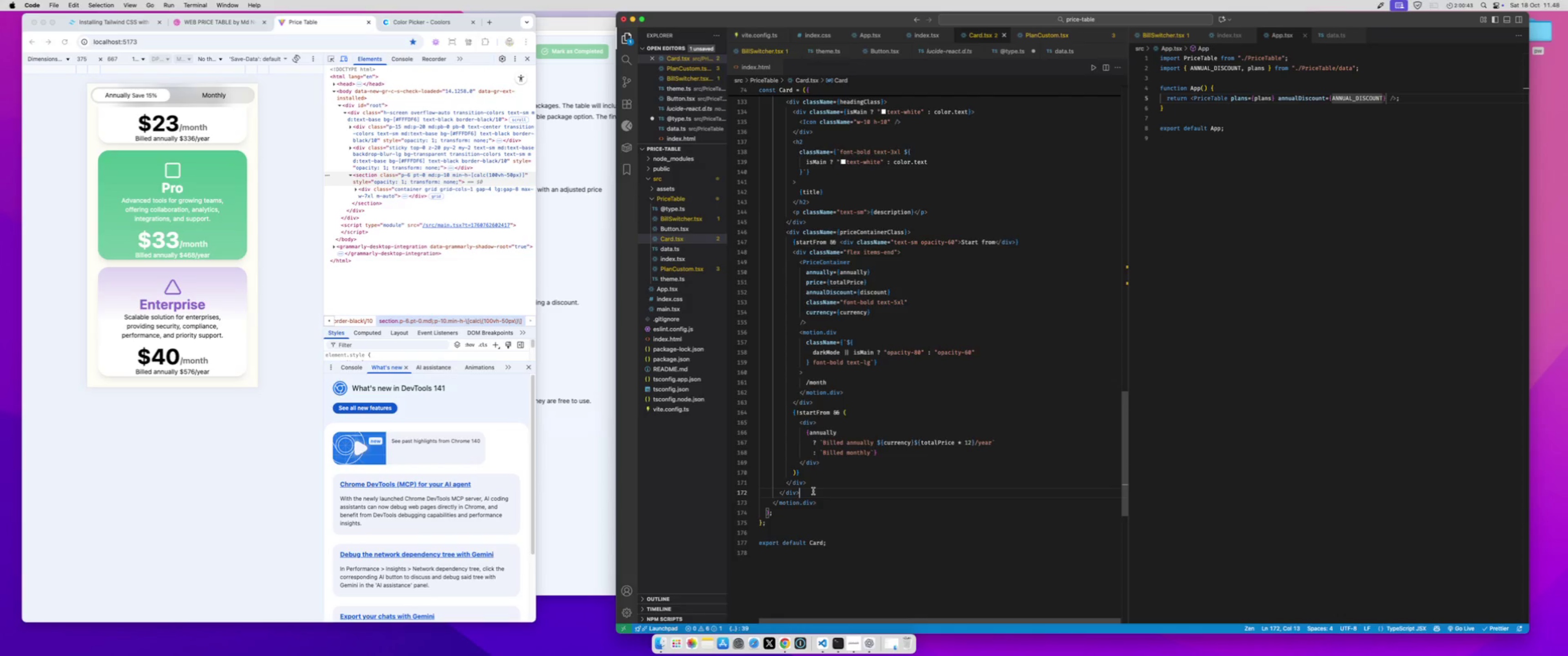 
wait(14.88)
 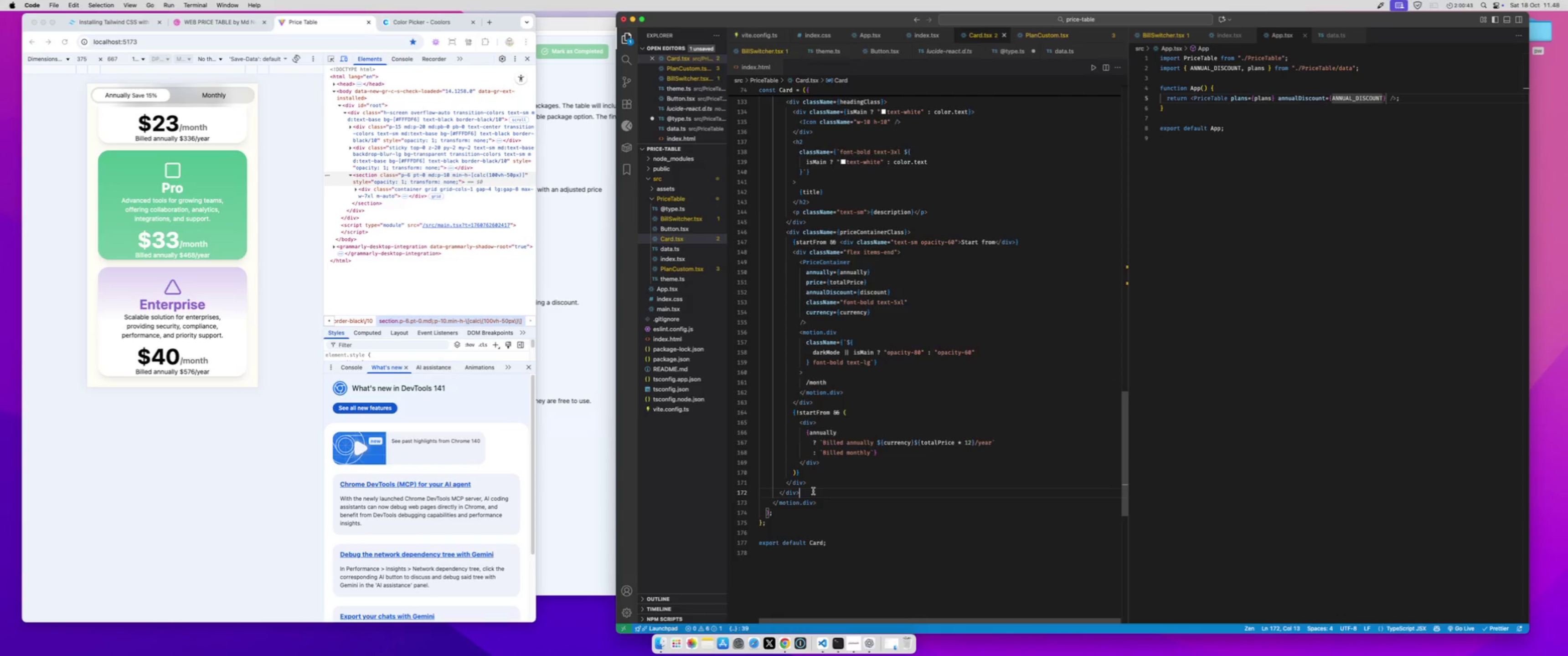 
key(Enter)
 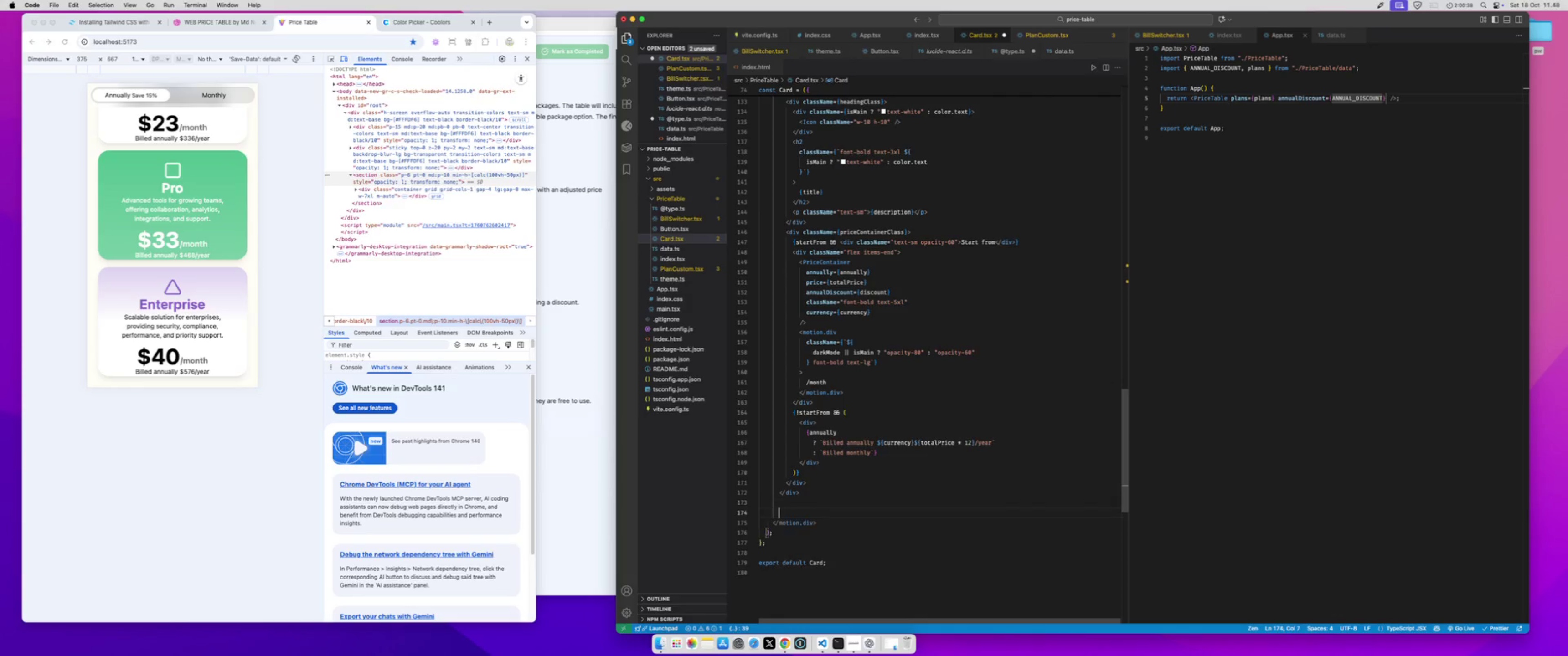 
key(Enter)
 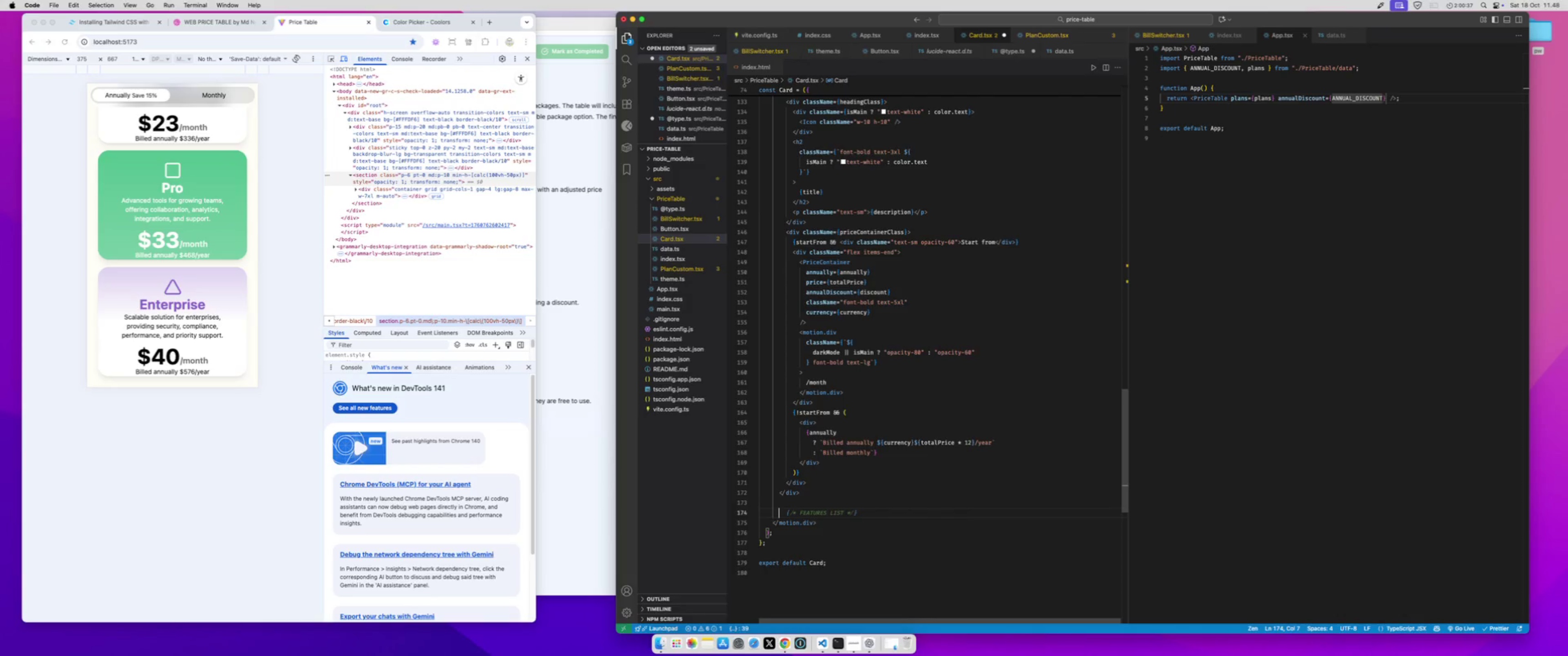 
key(Tab)
 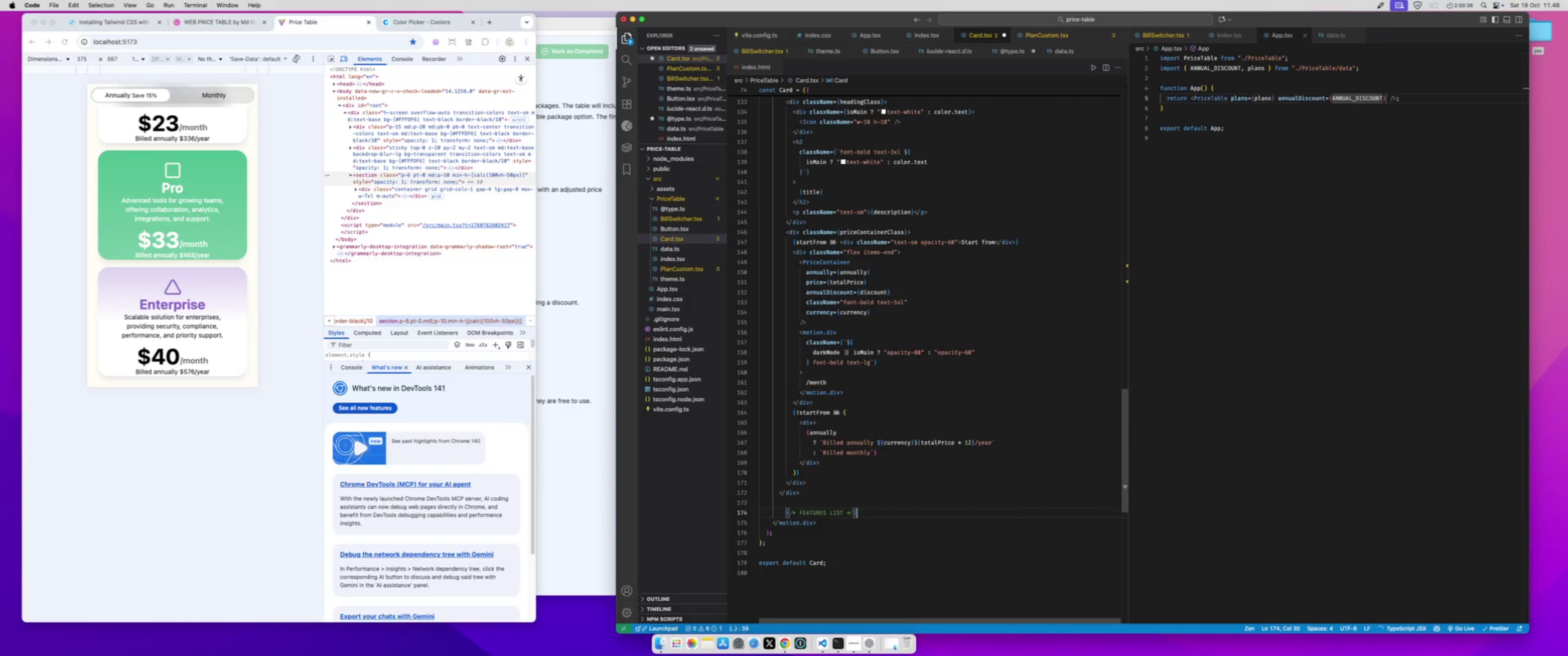 
key(Enter)
 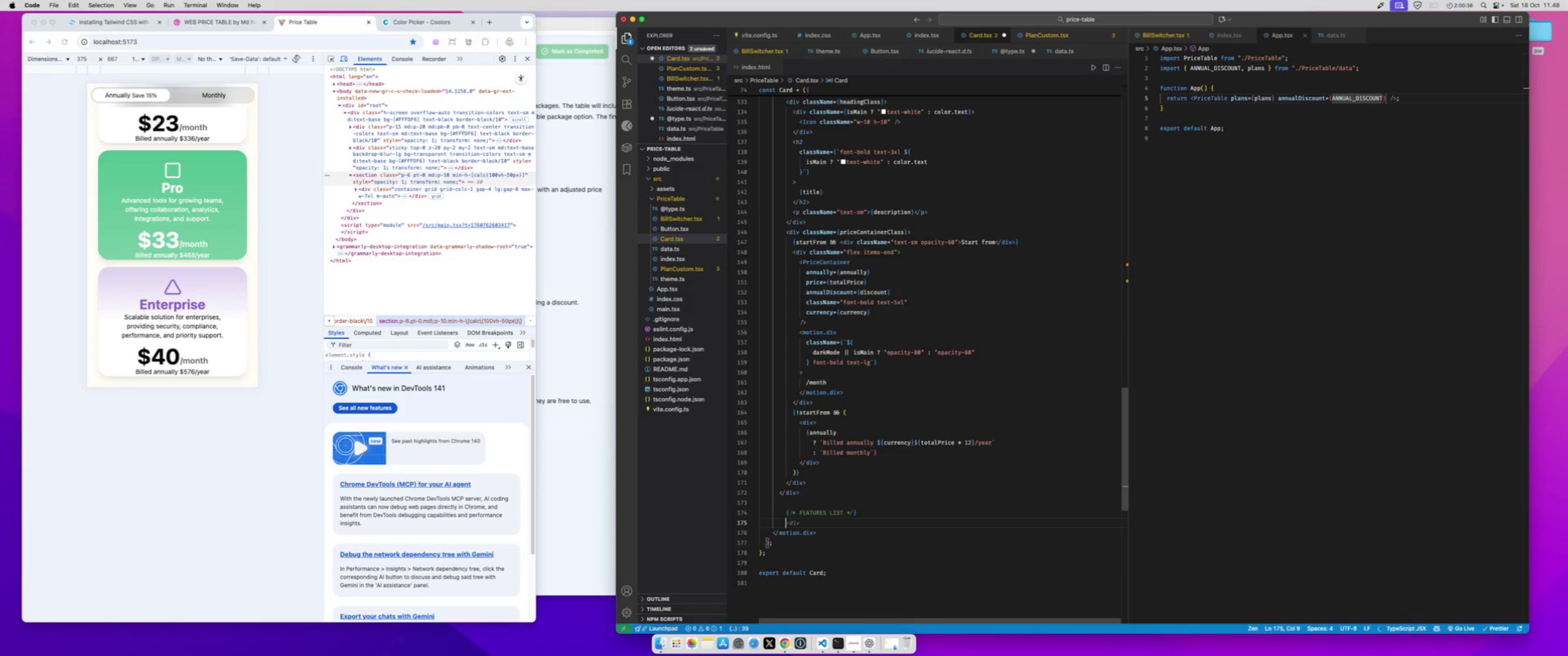 
key(Shift+BracketLeft)
 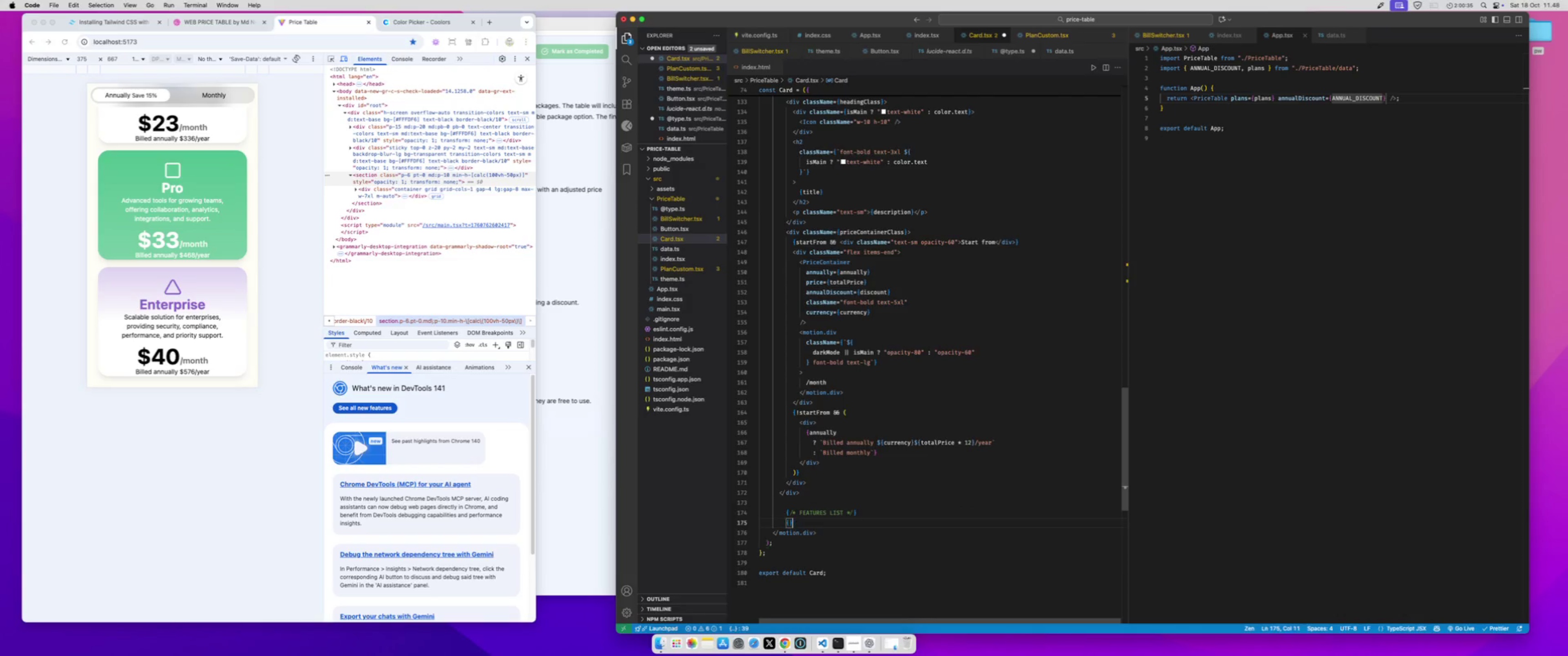 
key(Shift+BracketRight)
 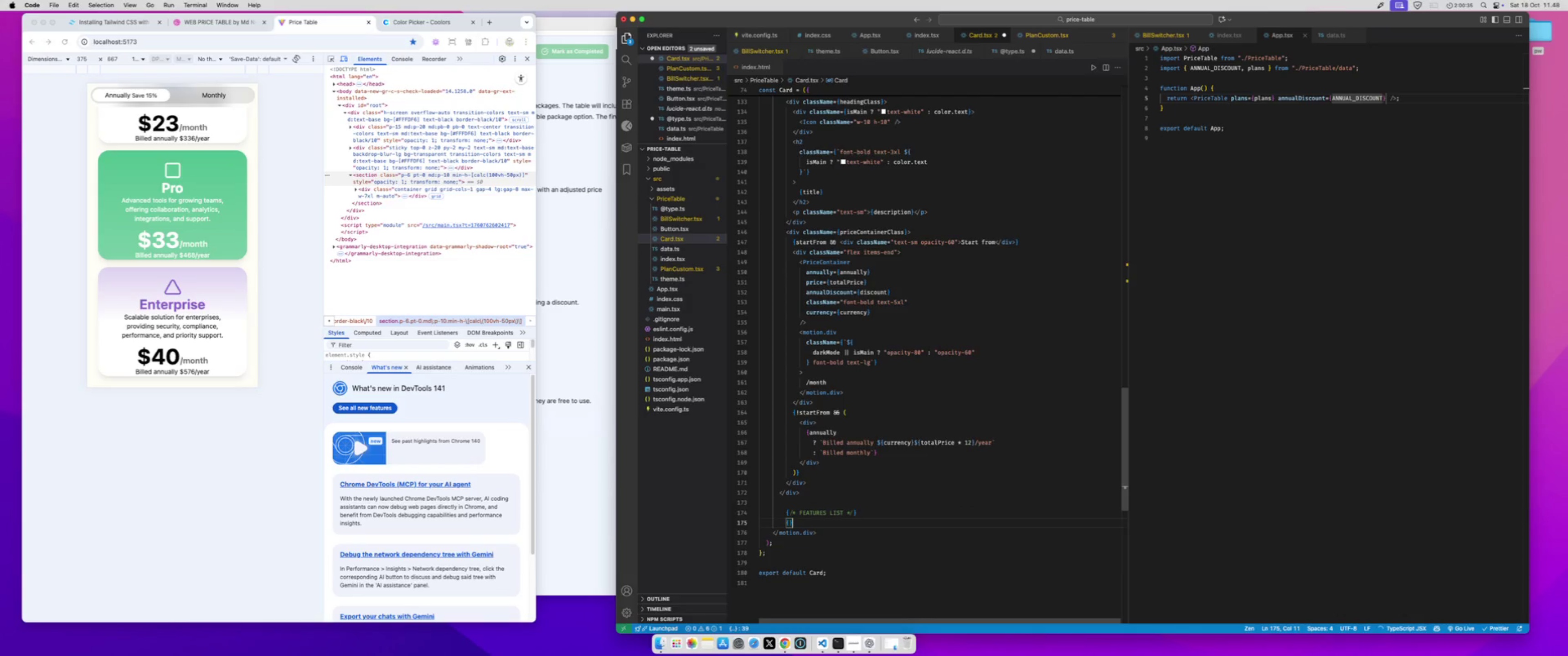 
key(ArrowLeft)
 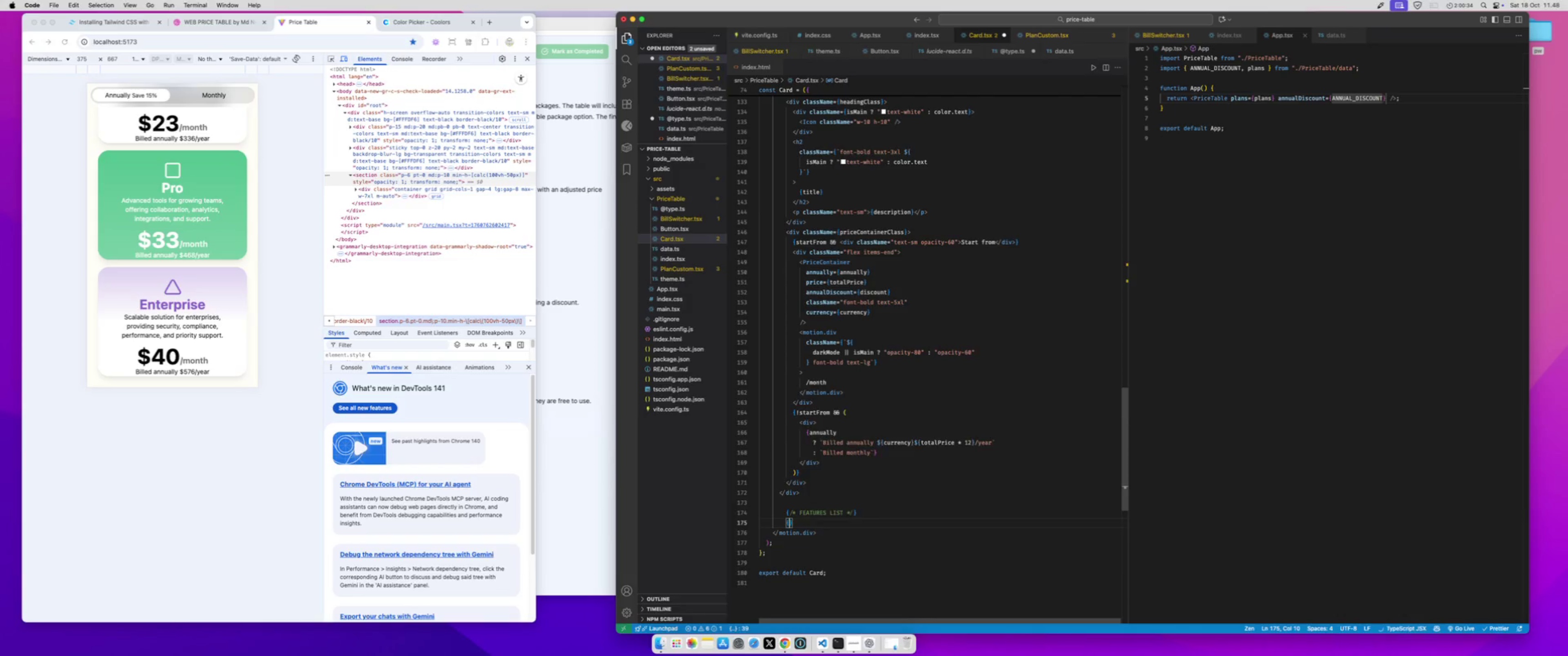 
type(children || <>)
 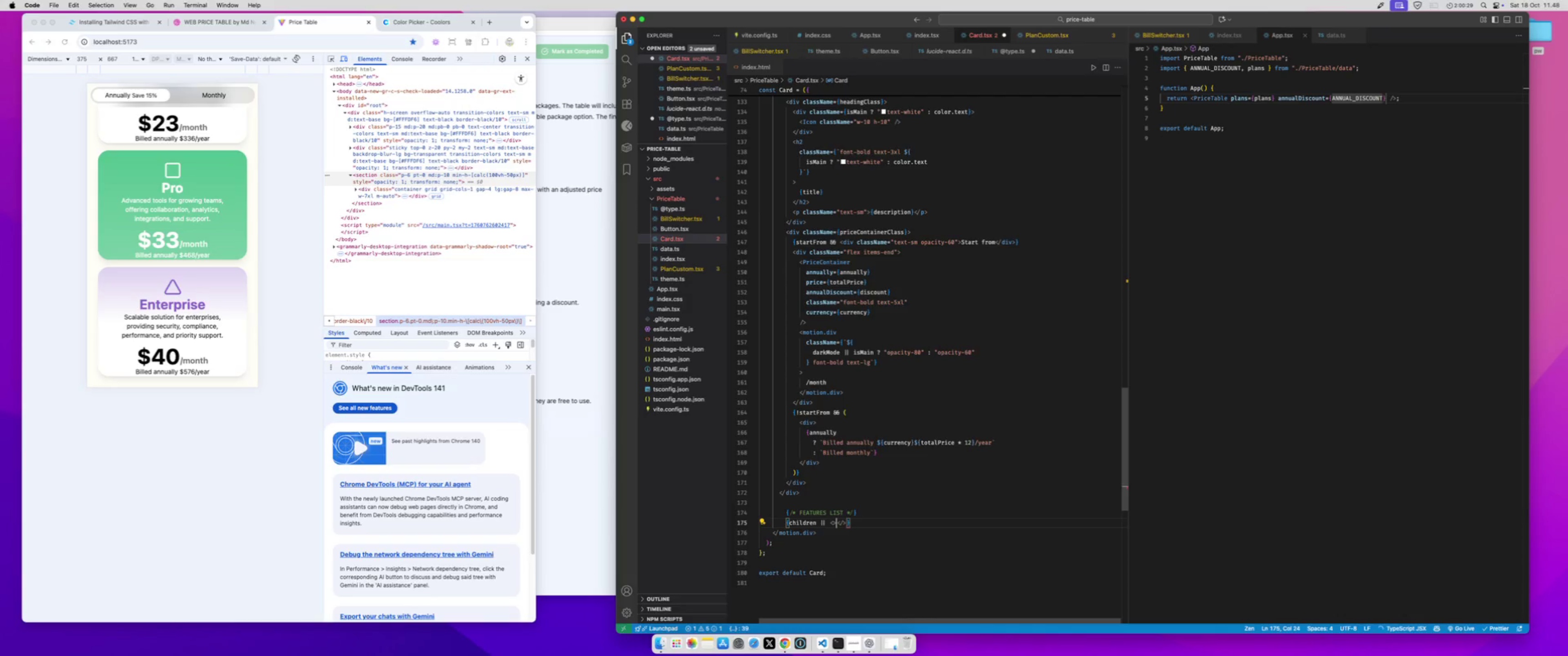 
key(Enter)
 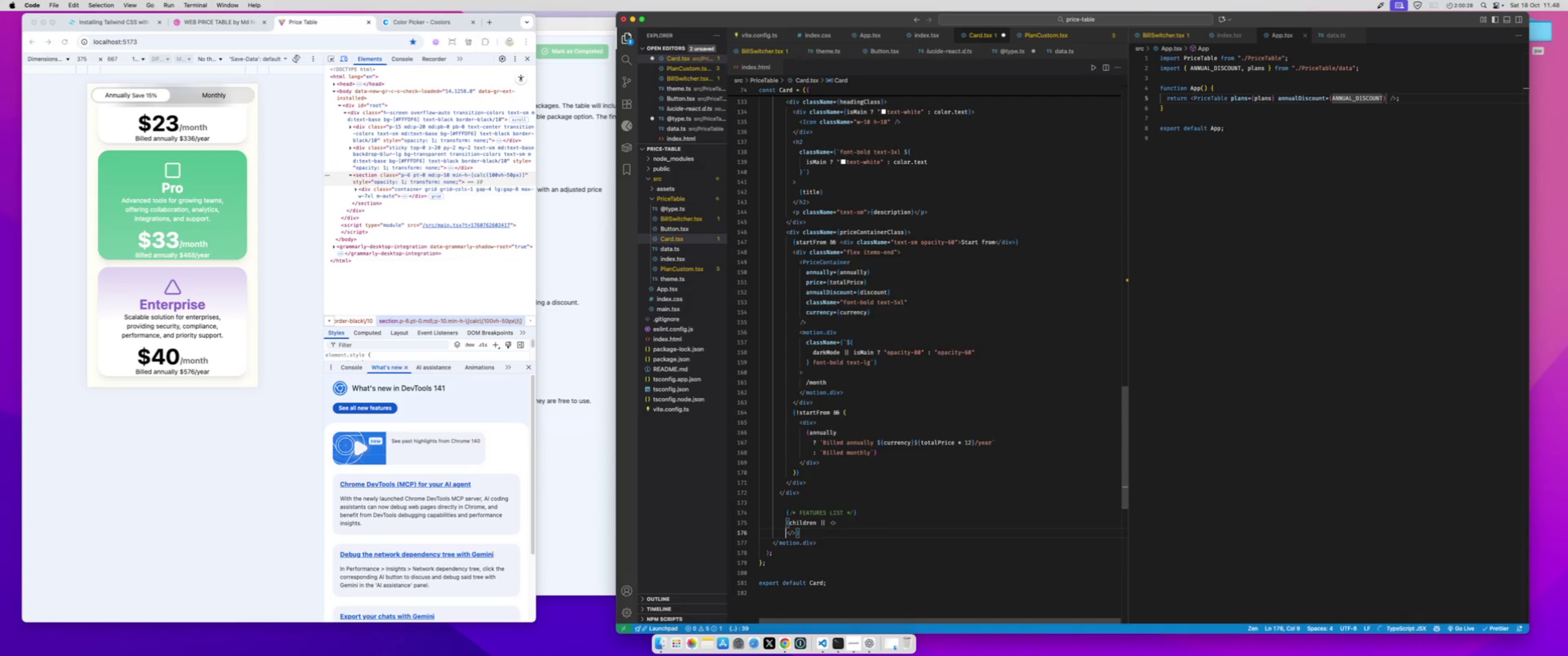 
key(Enter)
 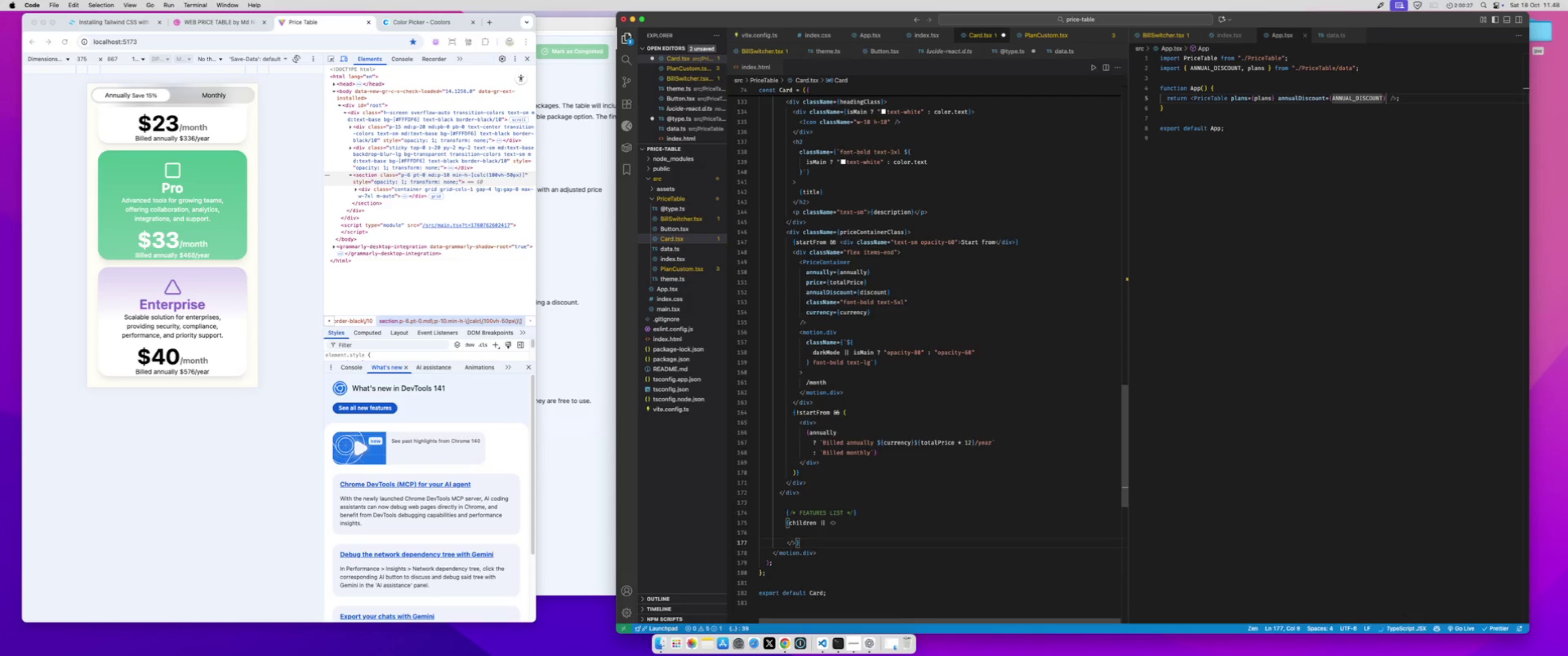 
key(ArrowUp)
 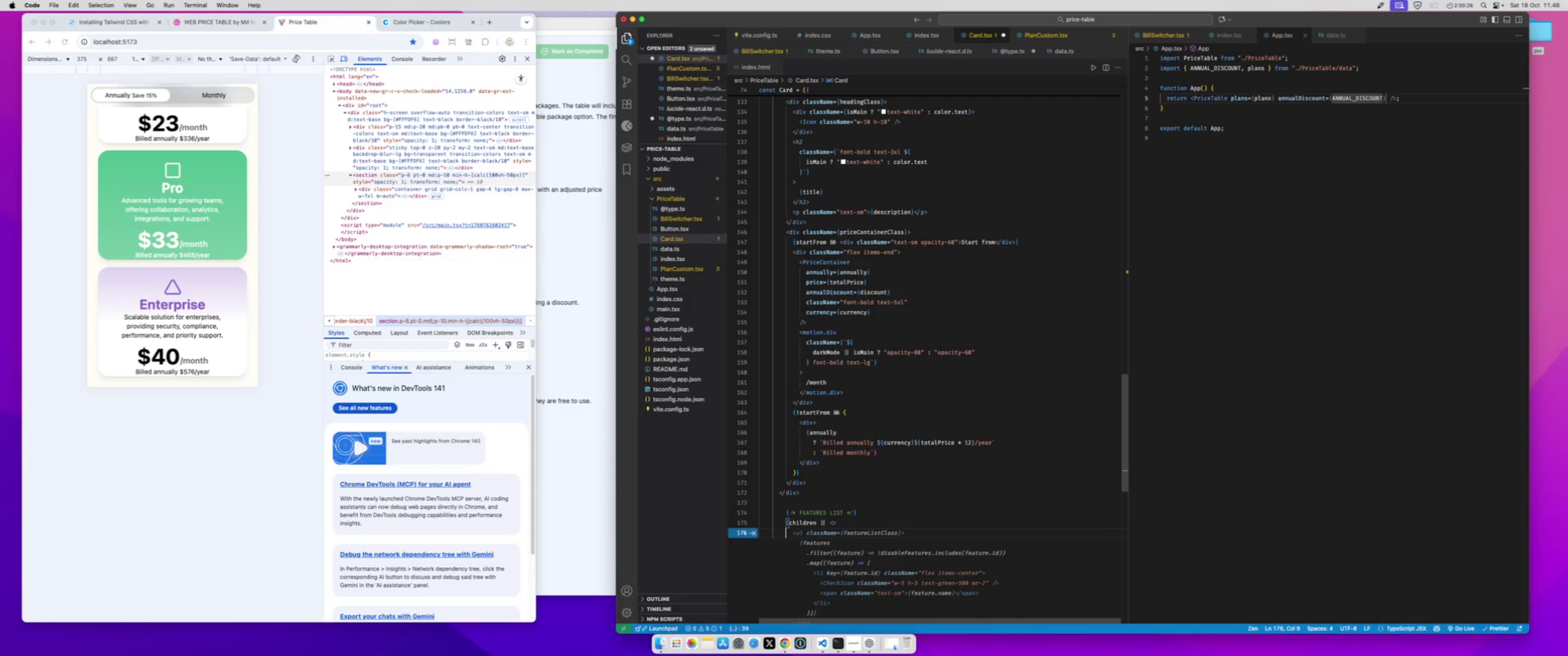 
type(<div>)
 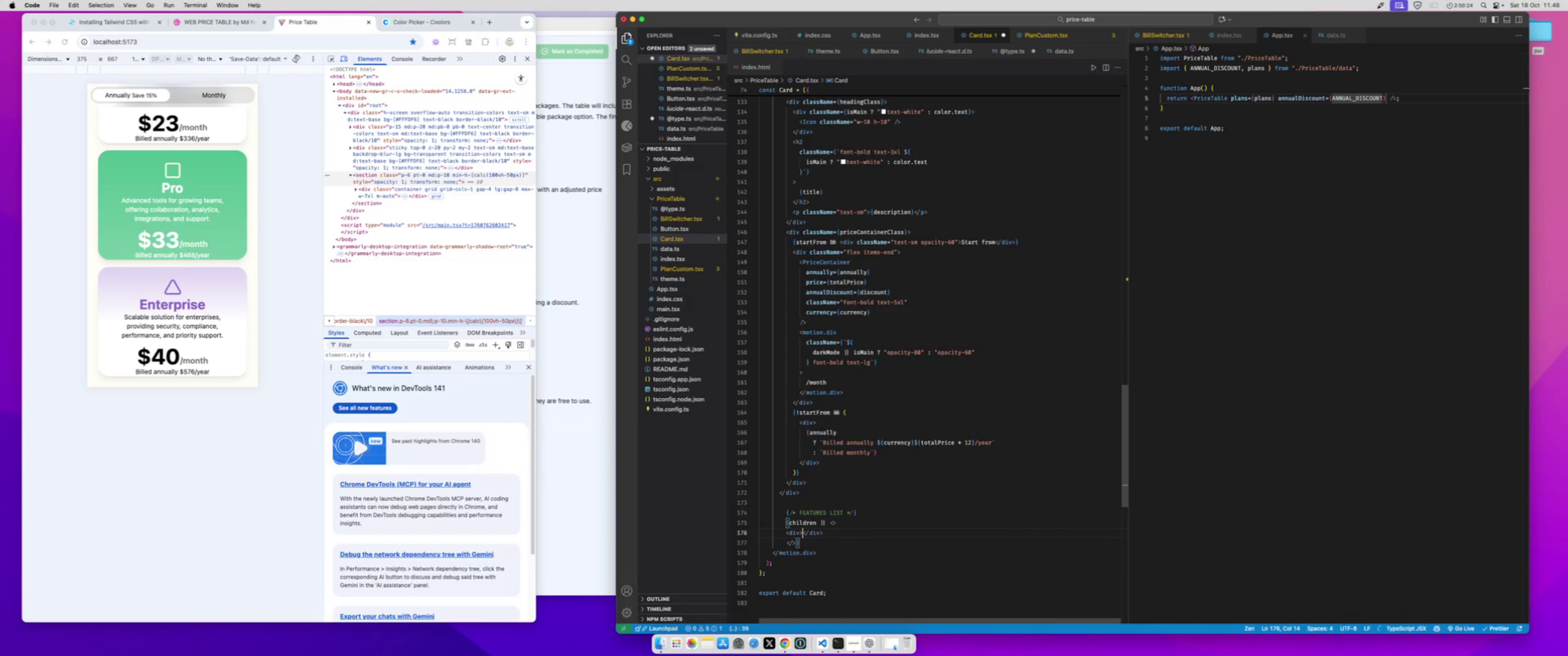 
key(ArrowLeft)
 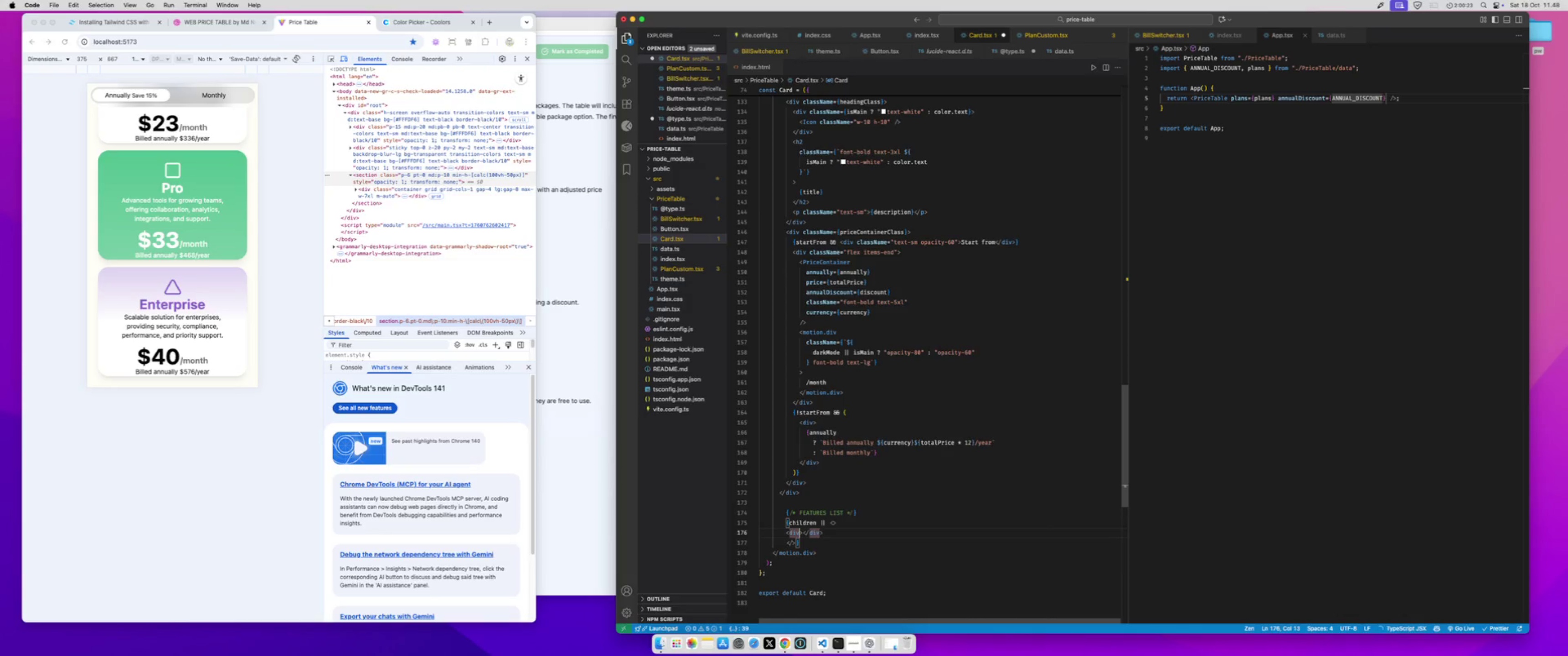 
type( className={})
 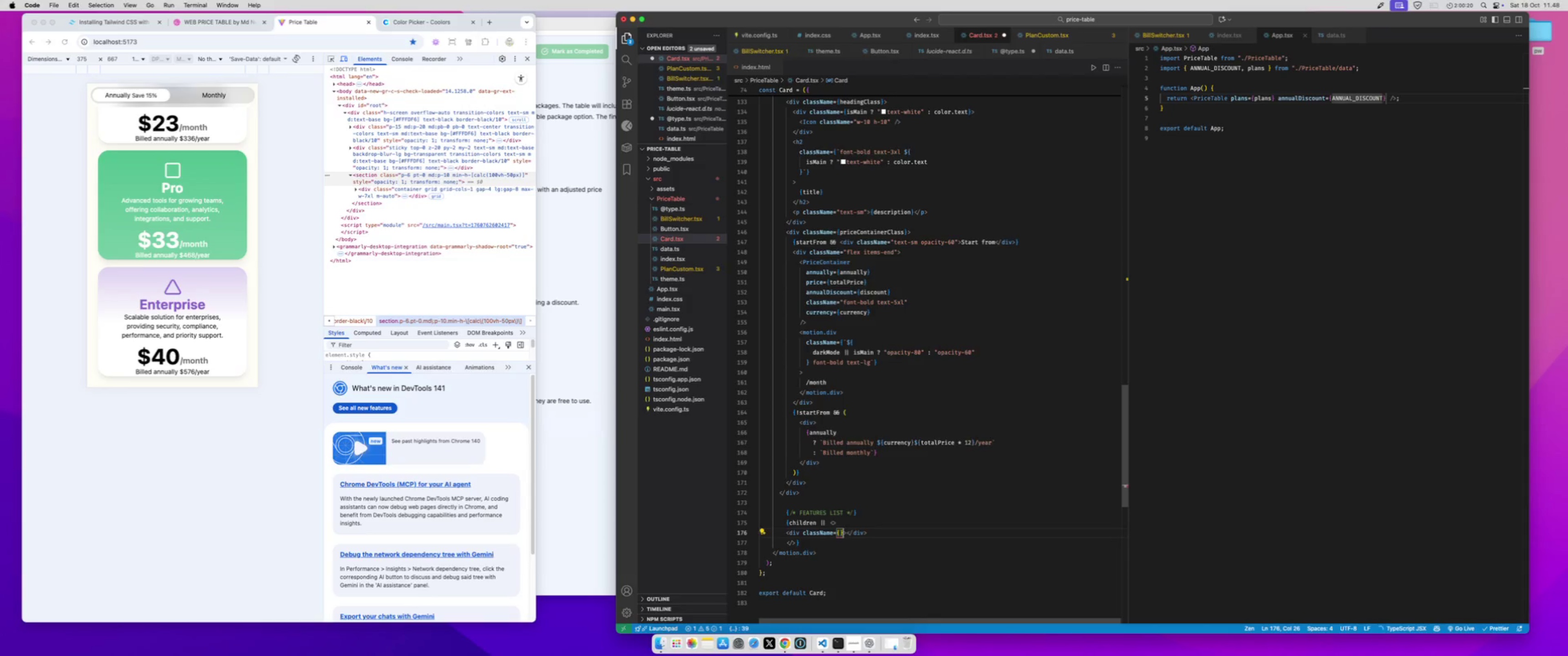 
 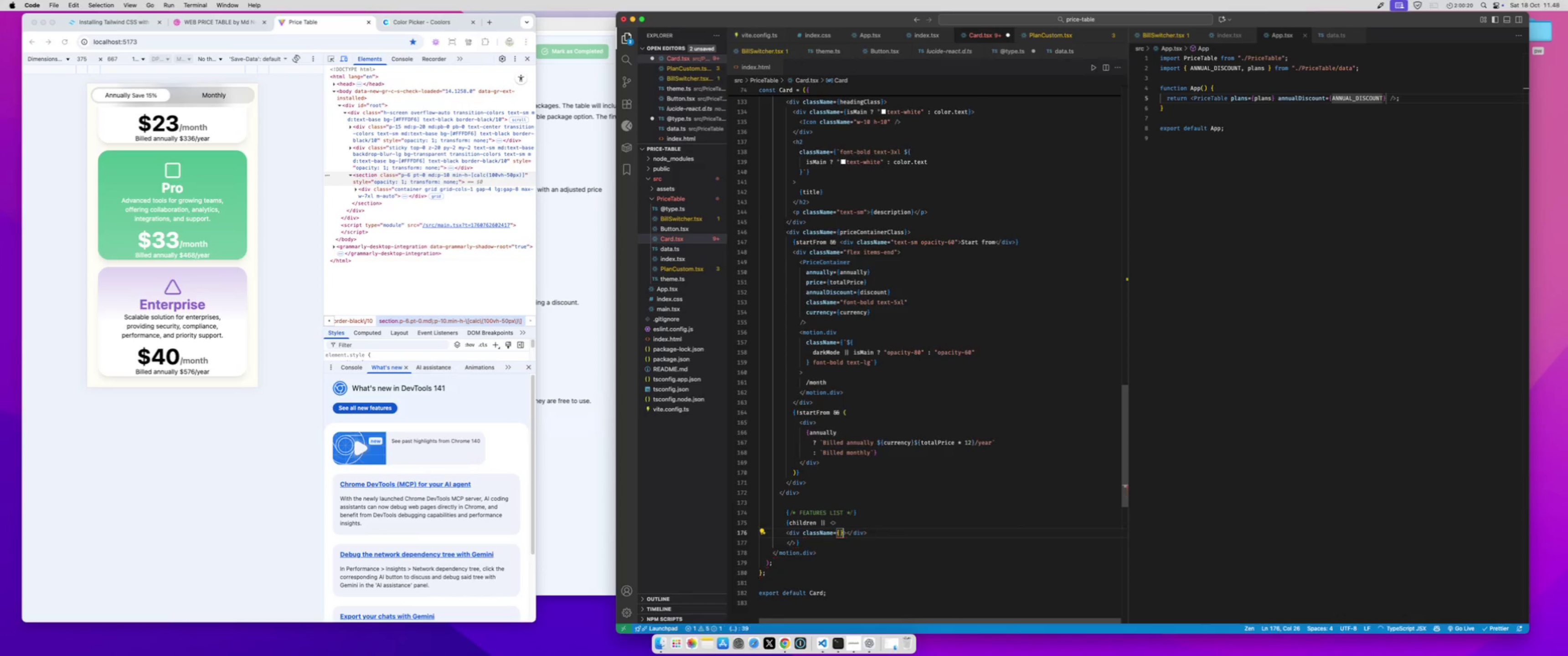 
key(ArrowLeft)
 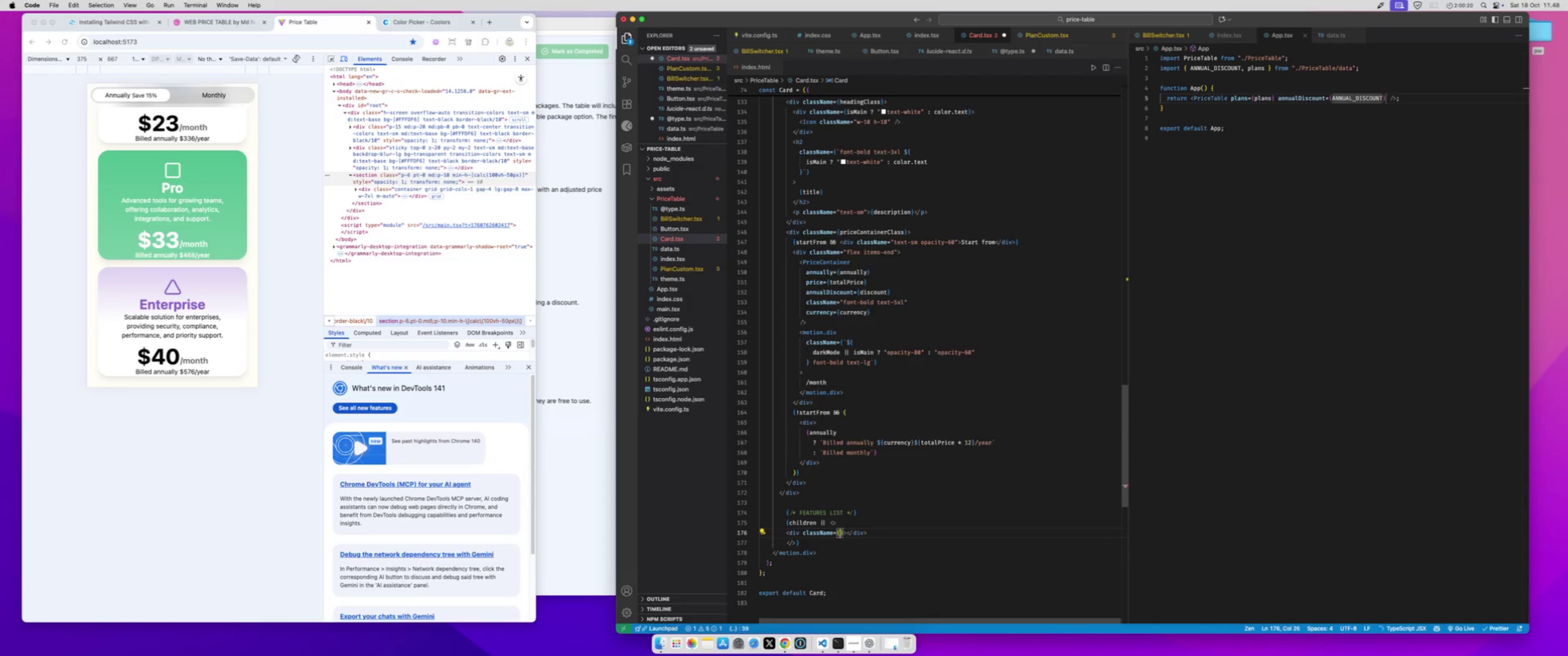 
key(Backquote)
 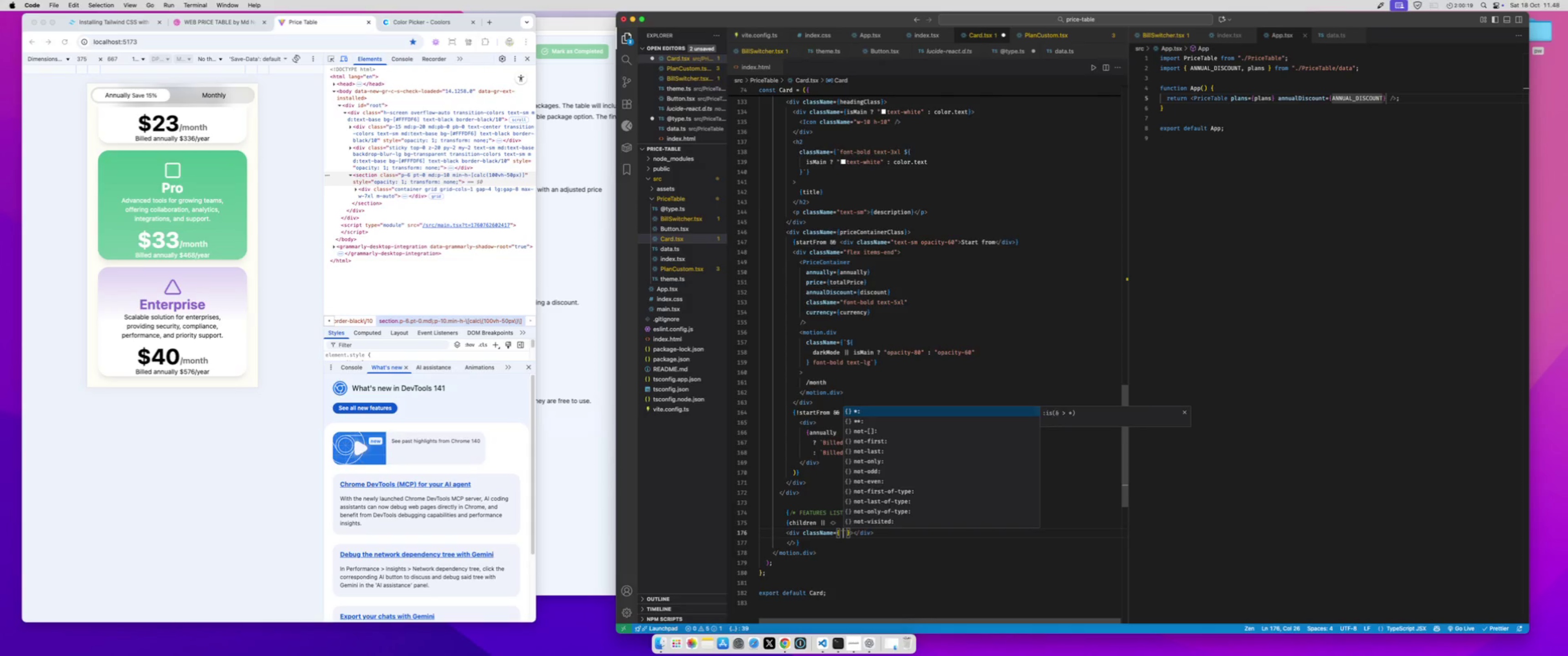 
key(ArrowRight)
 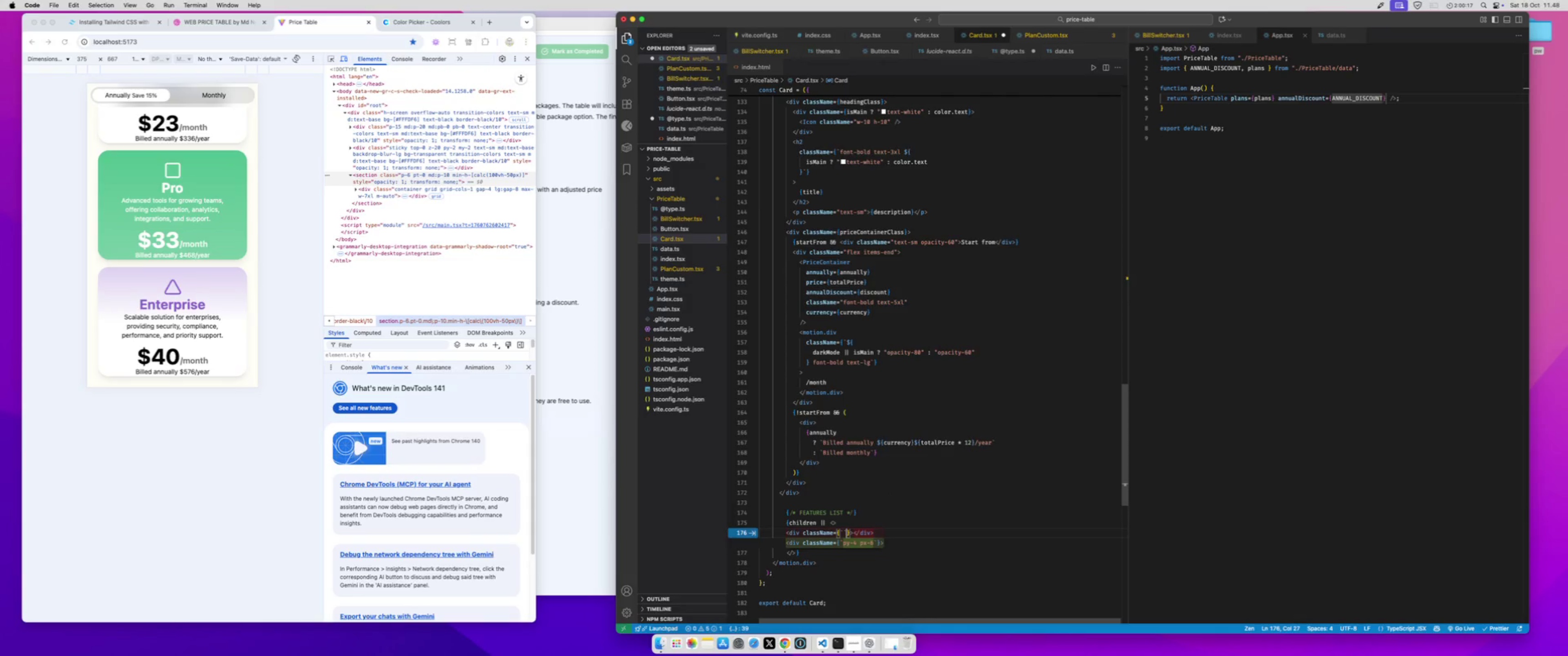 
key(ArrowRight)
 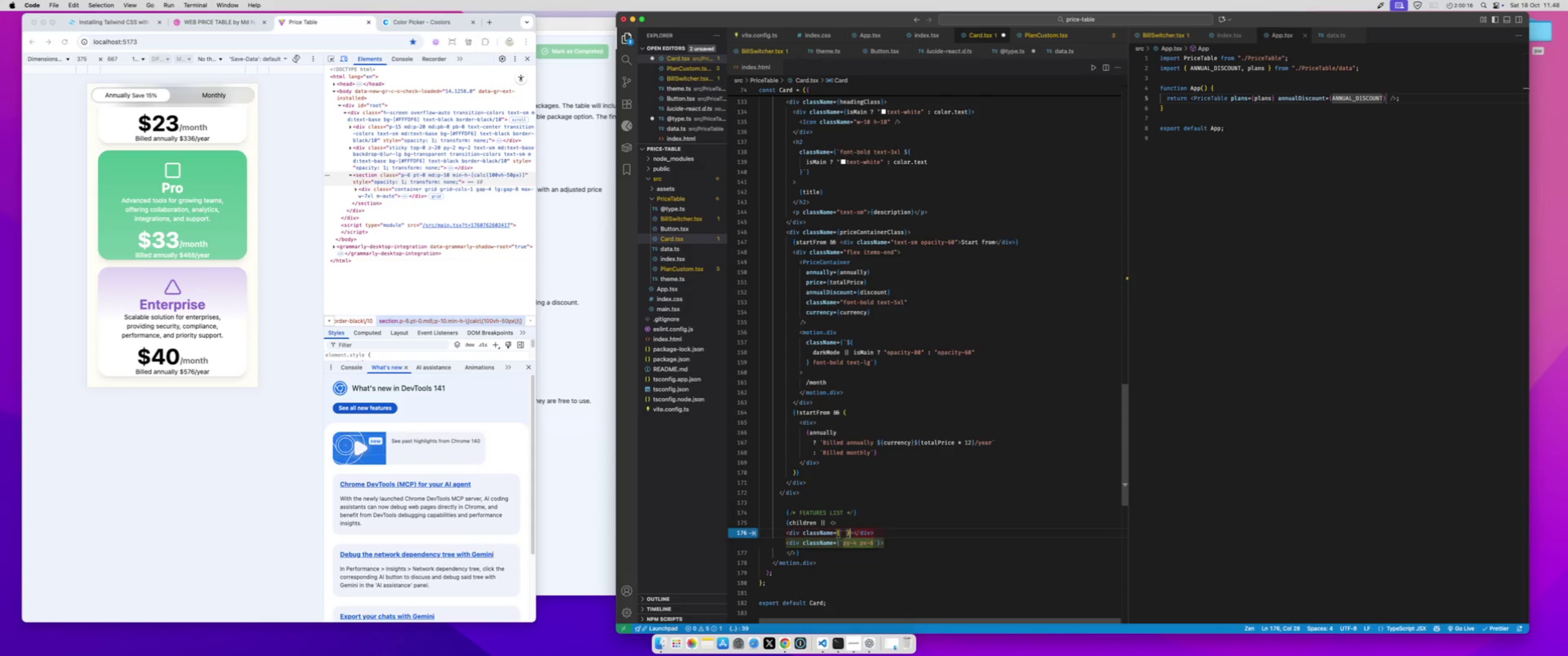 
key(ArrowRight)
 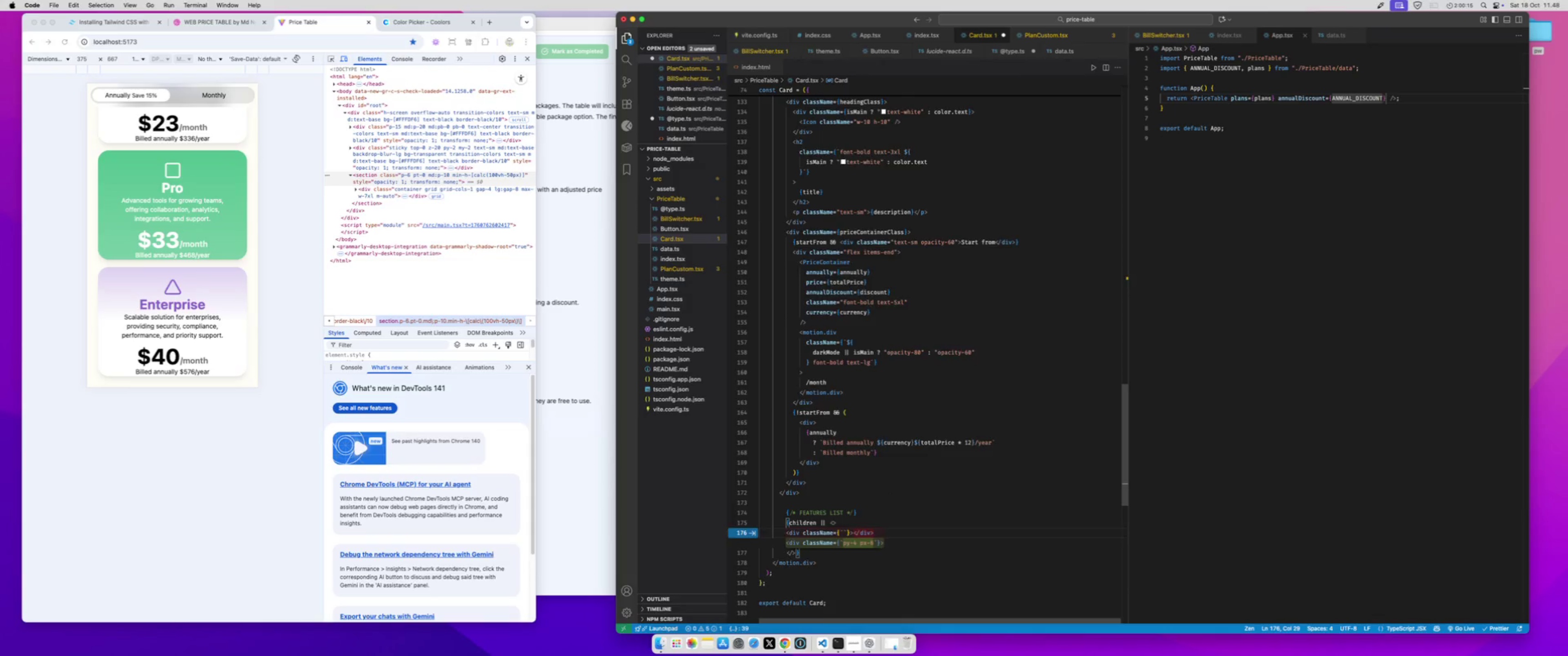 
key(Enter)
 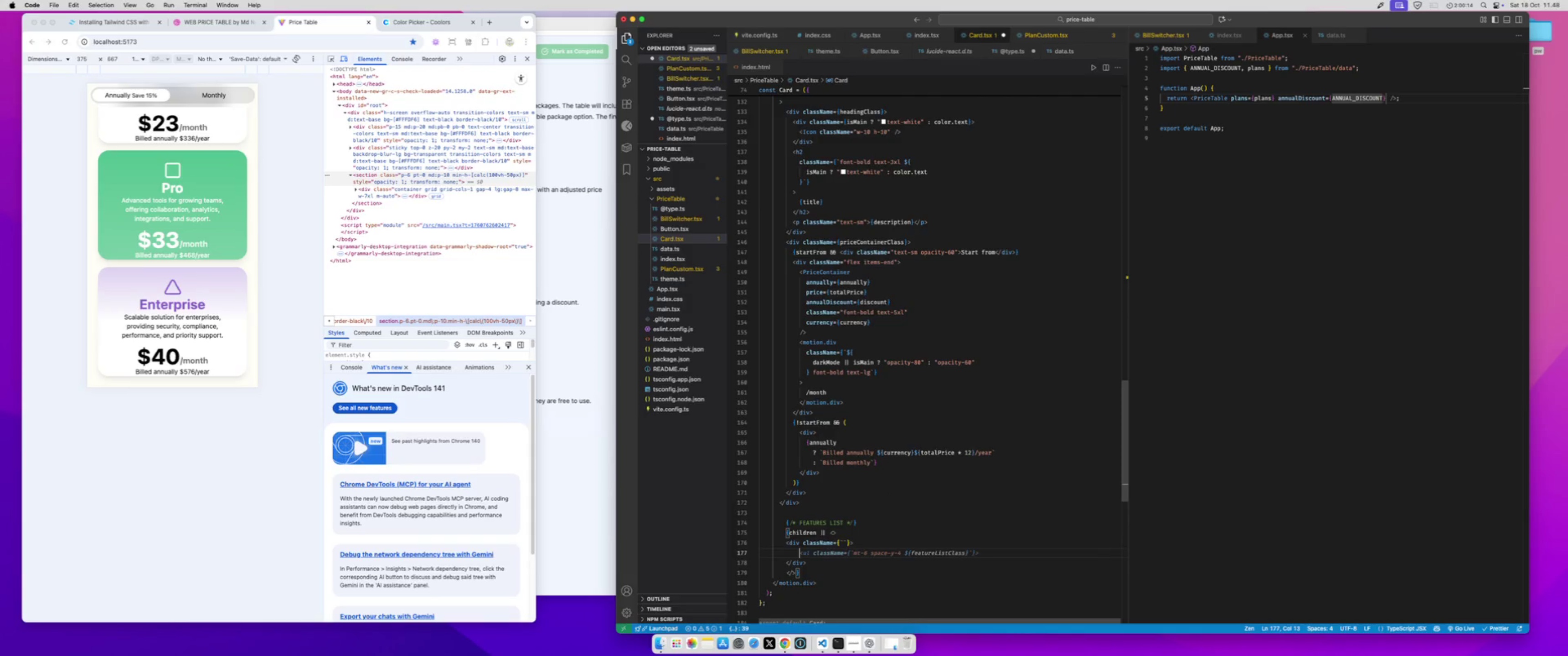 
type({features.map)
key(Tab)
key(Tab)
key(Backspace)
 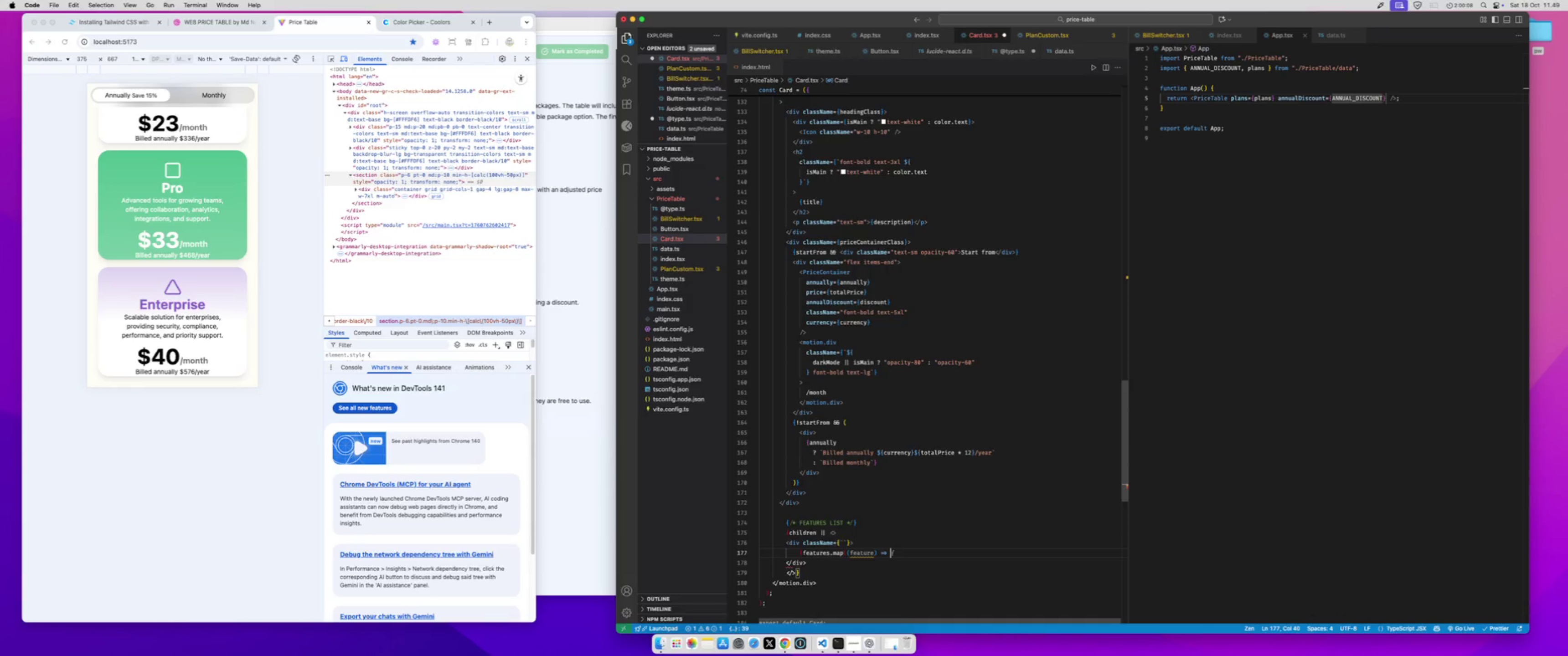 
key(Shift+BracketLeft)
 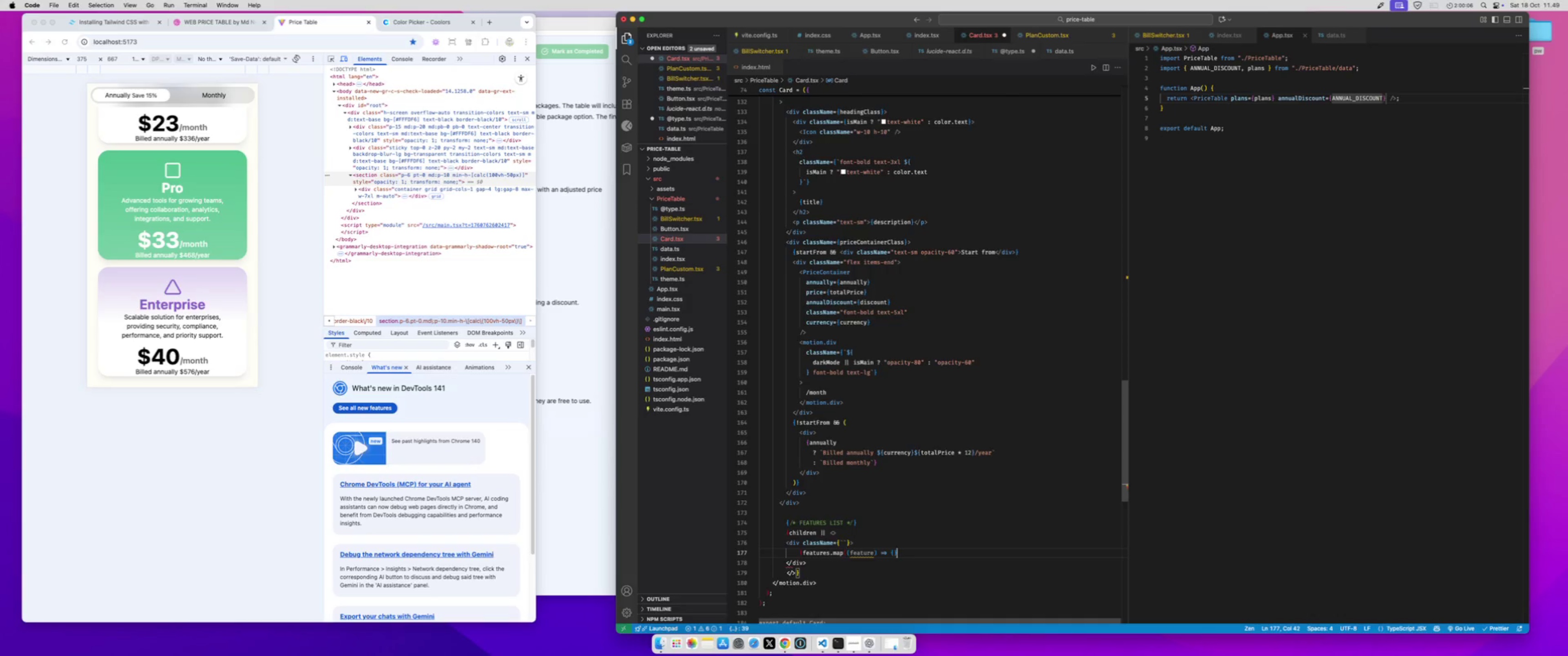 
key(Shift+BracketRight)
 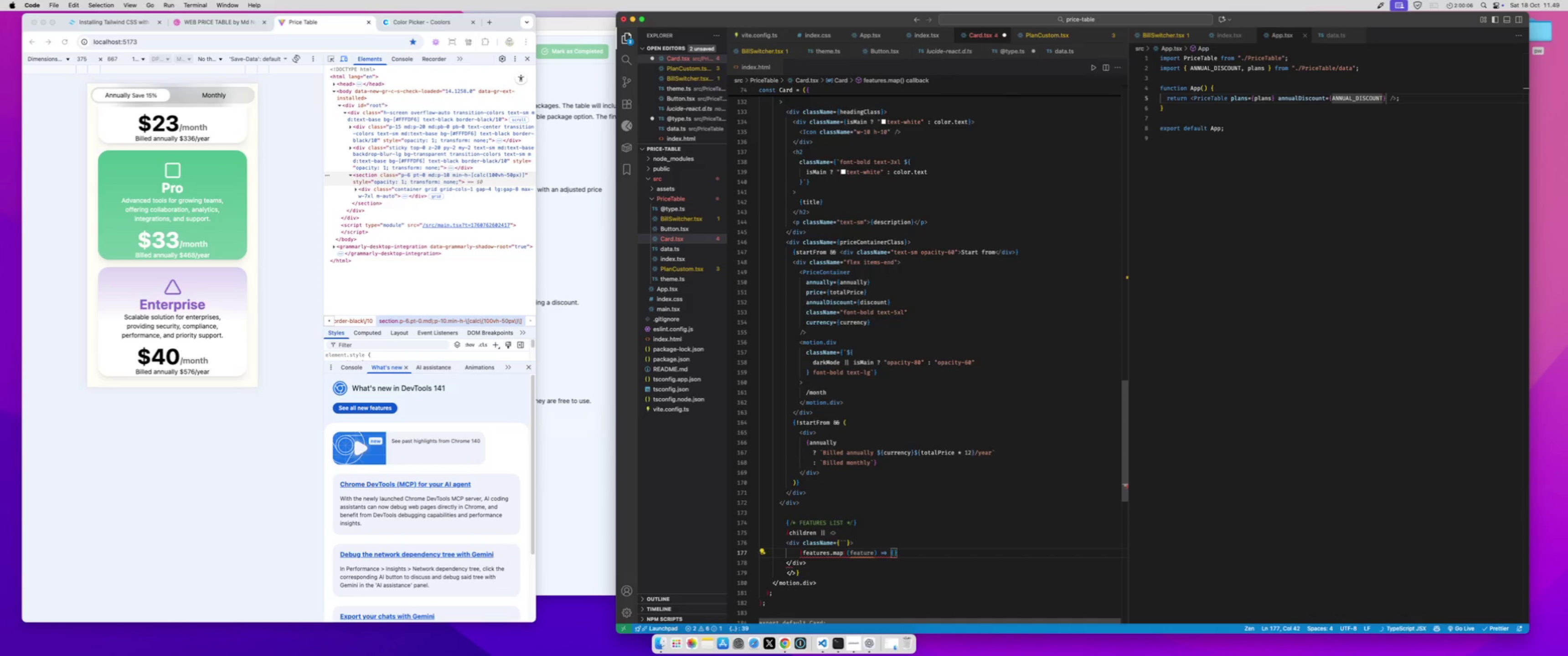 
key(Shift+0)
 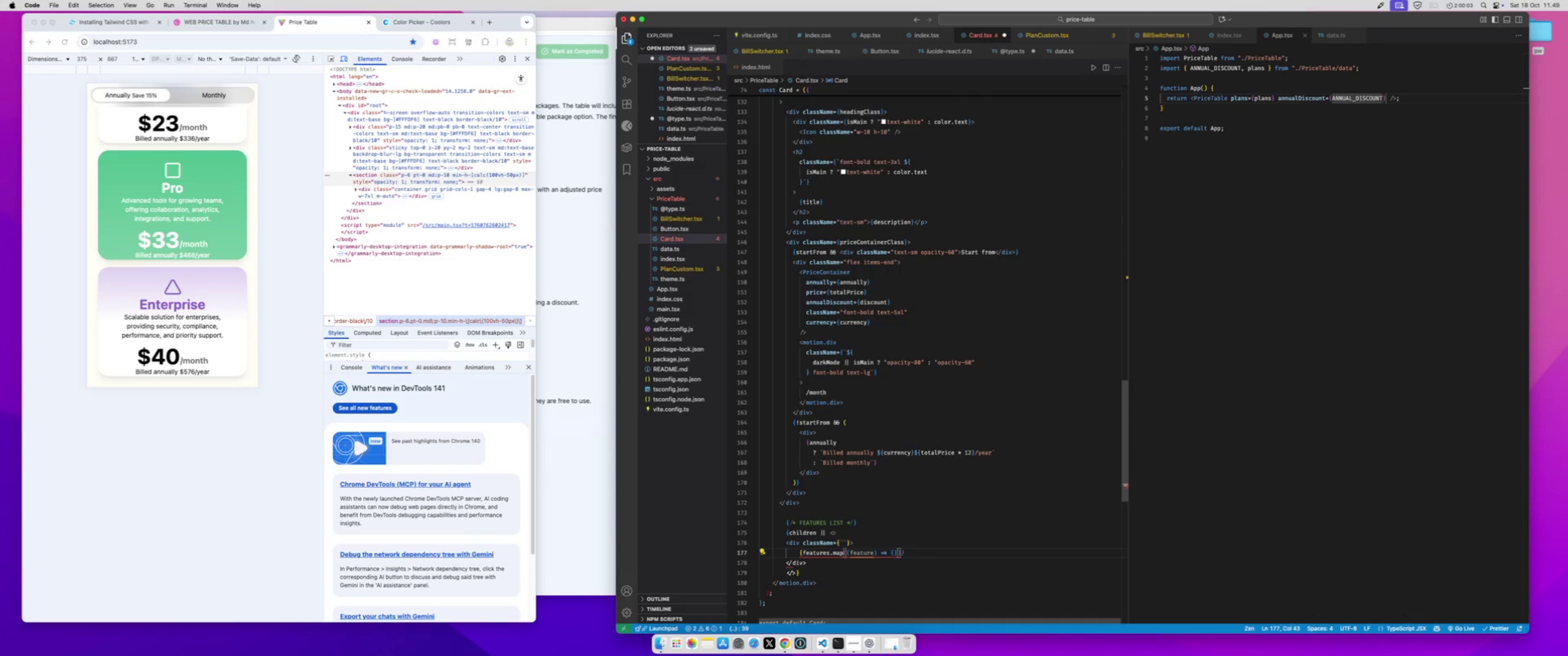 
key(Shift+BracketRight)
 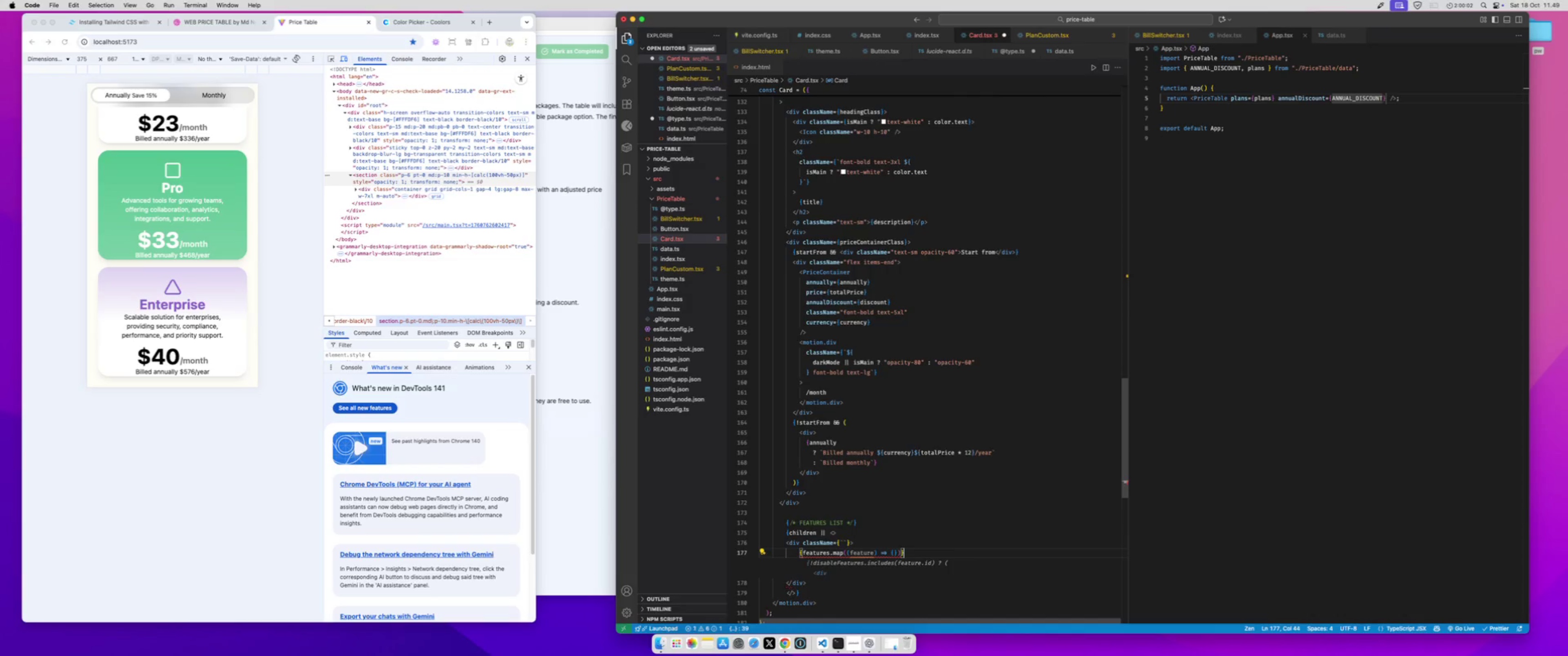 
key(ArrowLeft)
 